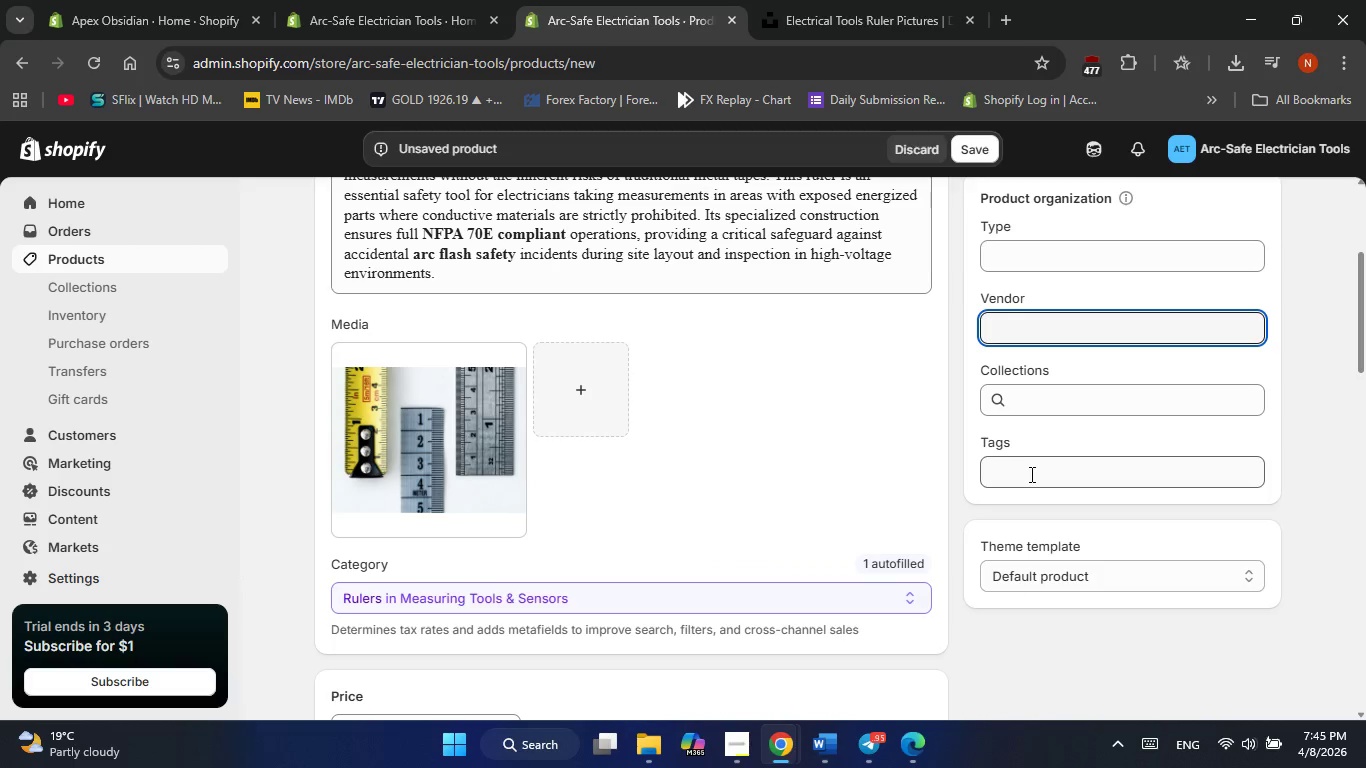 
left_click([1030, 474])
 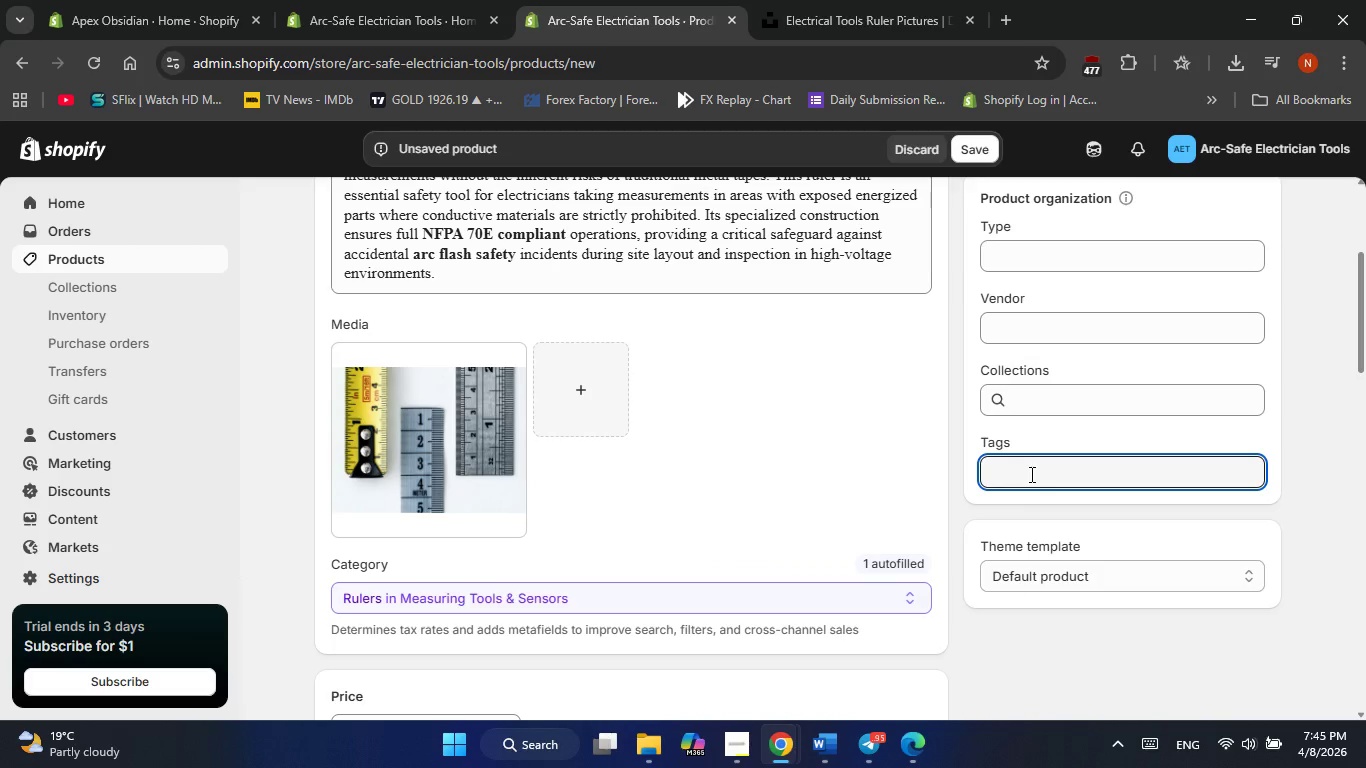 
scroll: coordinate [1030, 474], scroll_direction: up, amount: 1.0
 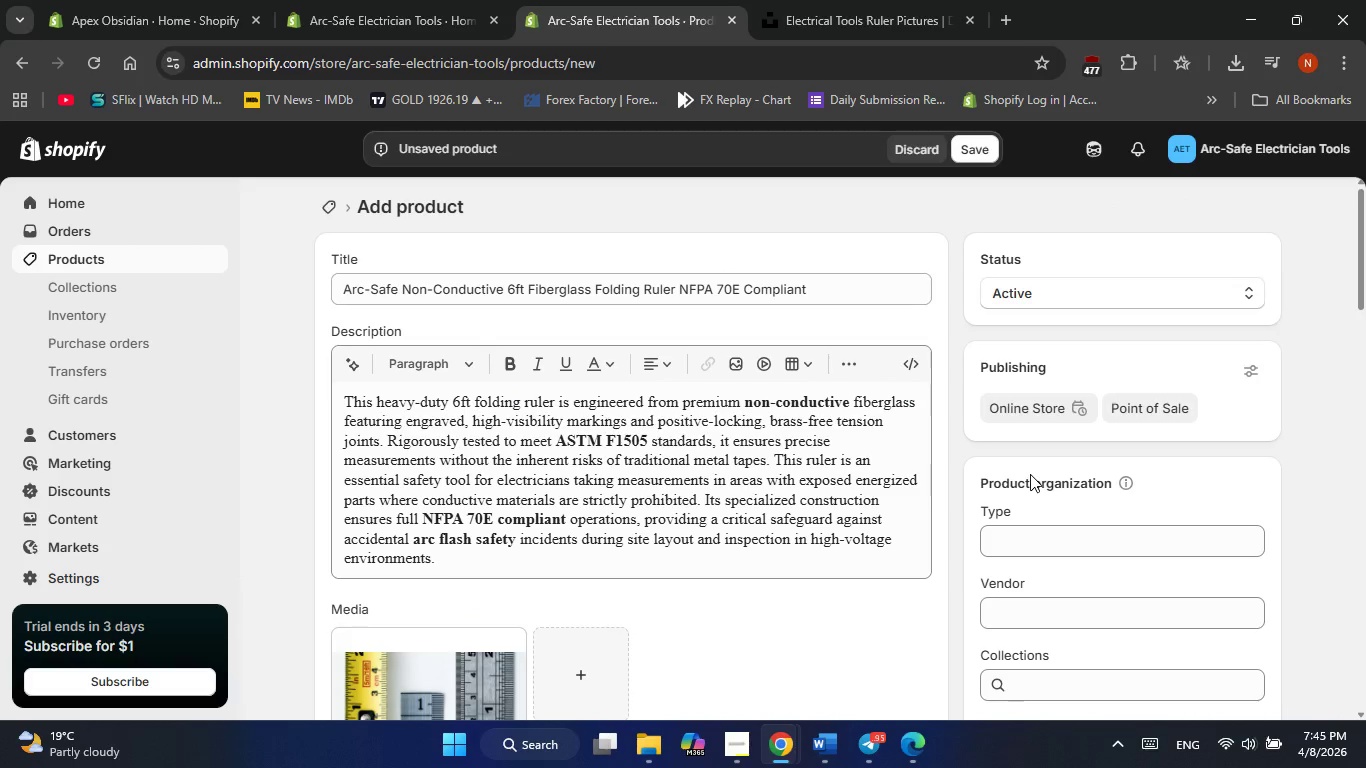 
wait(5.14)
 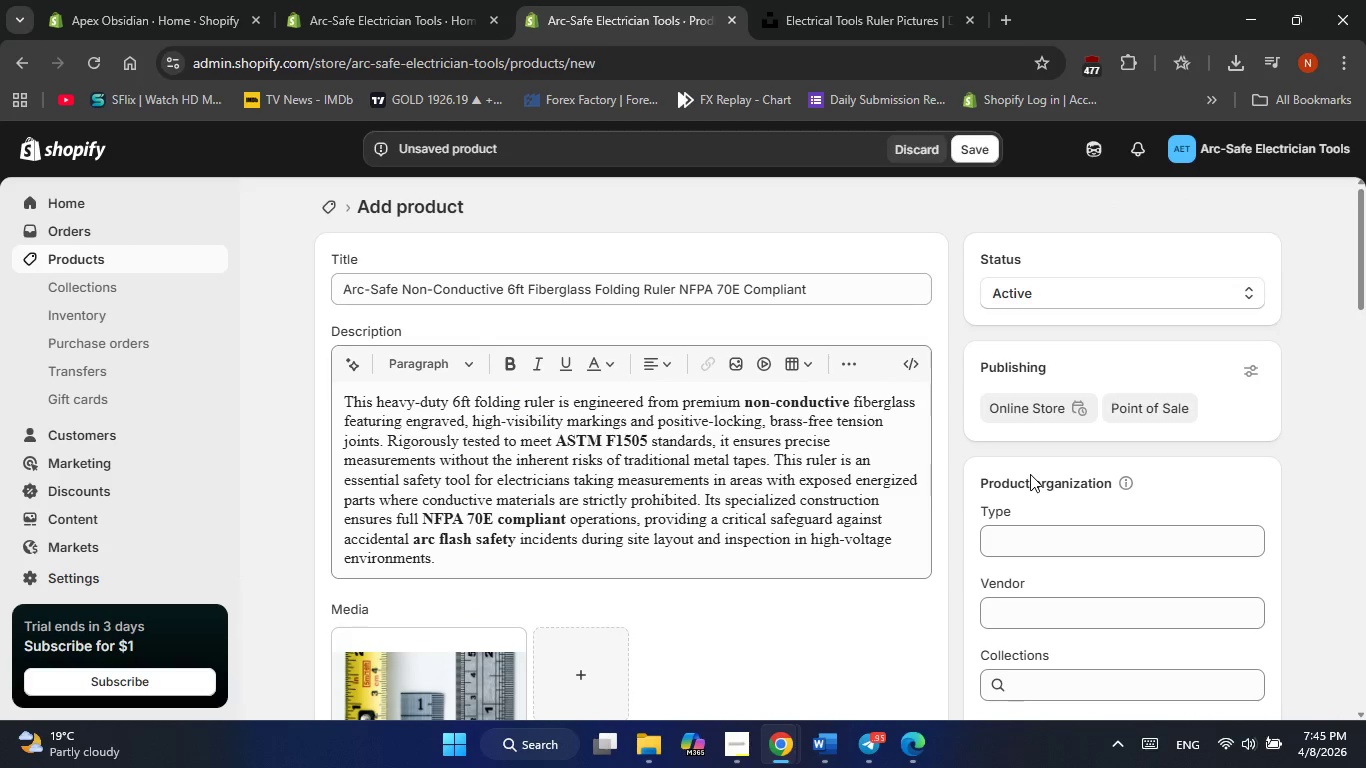 
scroll: coordinate [1030, 474], scroll_direction: down, amount: 1.0
 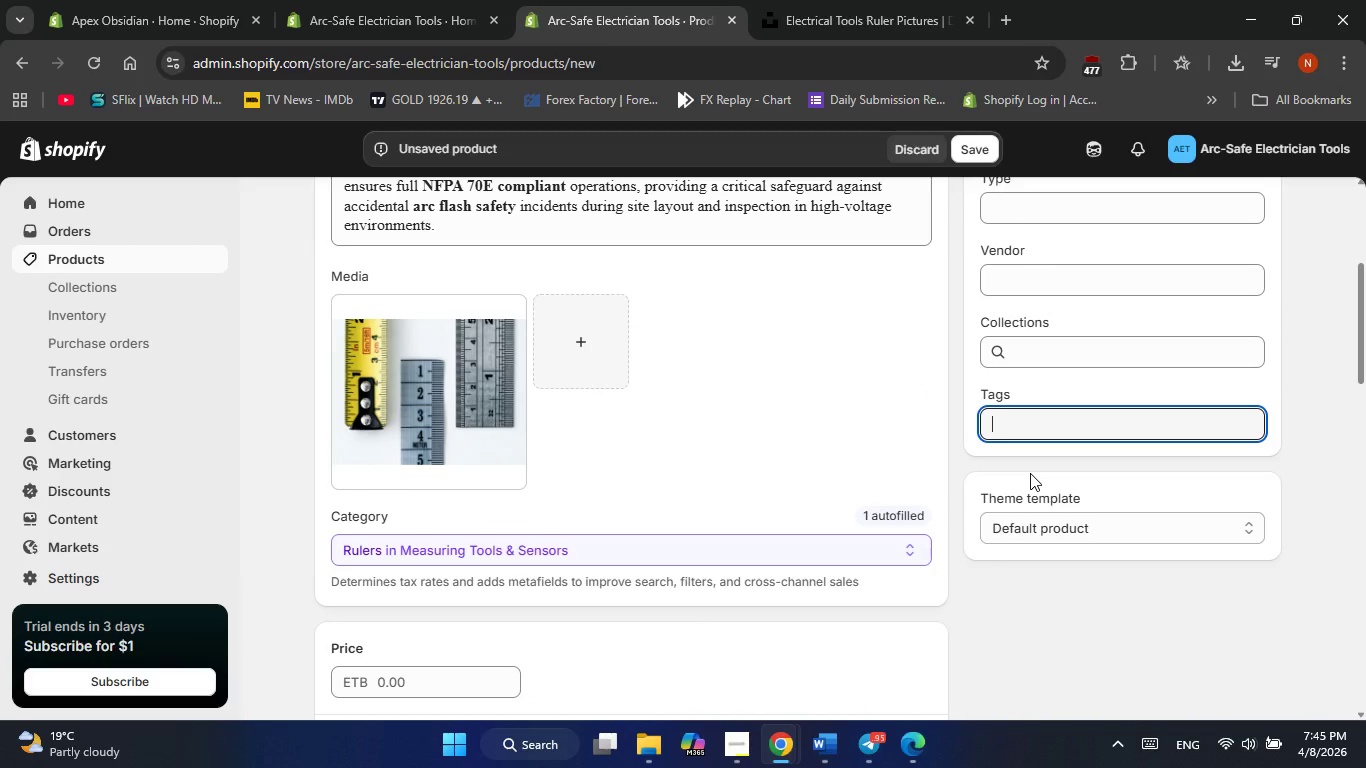 
type(Fiberglass)
key(NumpadEnter)
 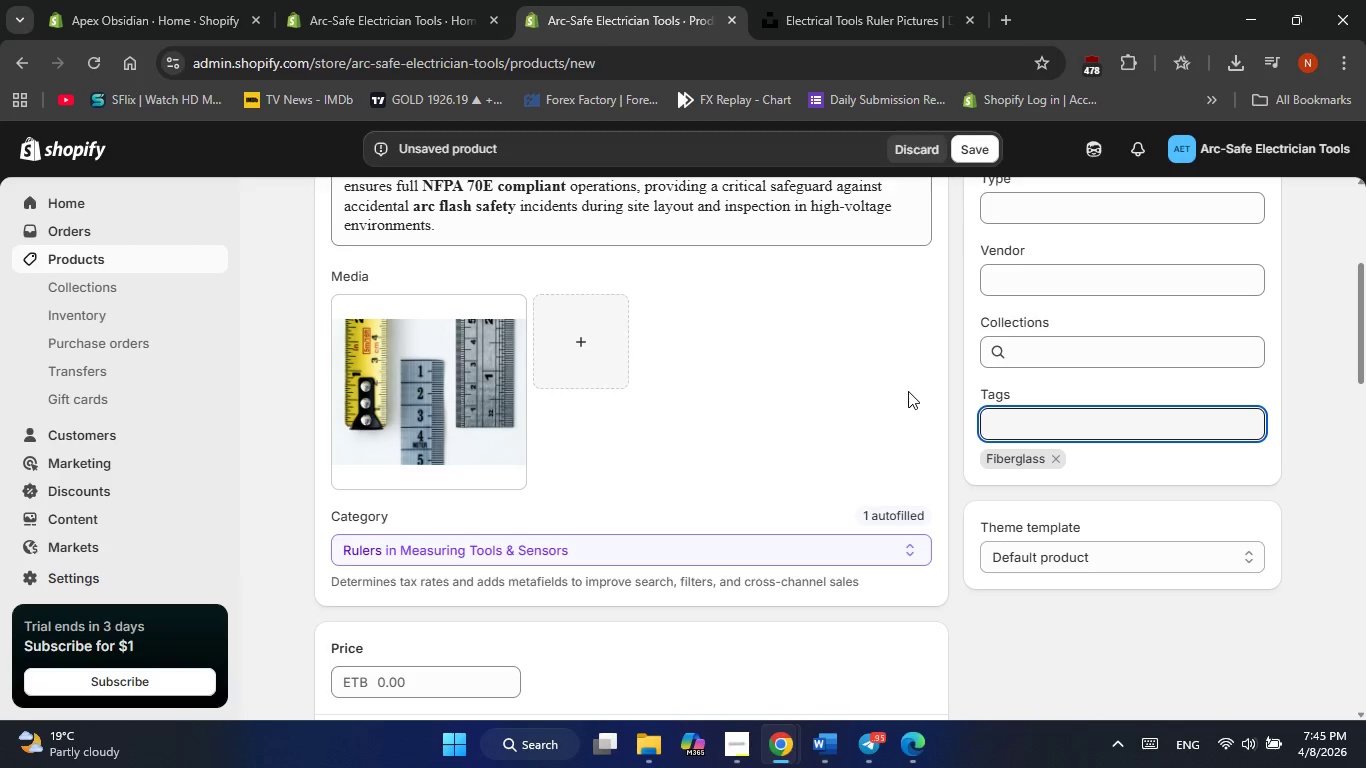 
scroll: coordinate [908, 391], scroll_direction: none, amount: 0.0
 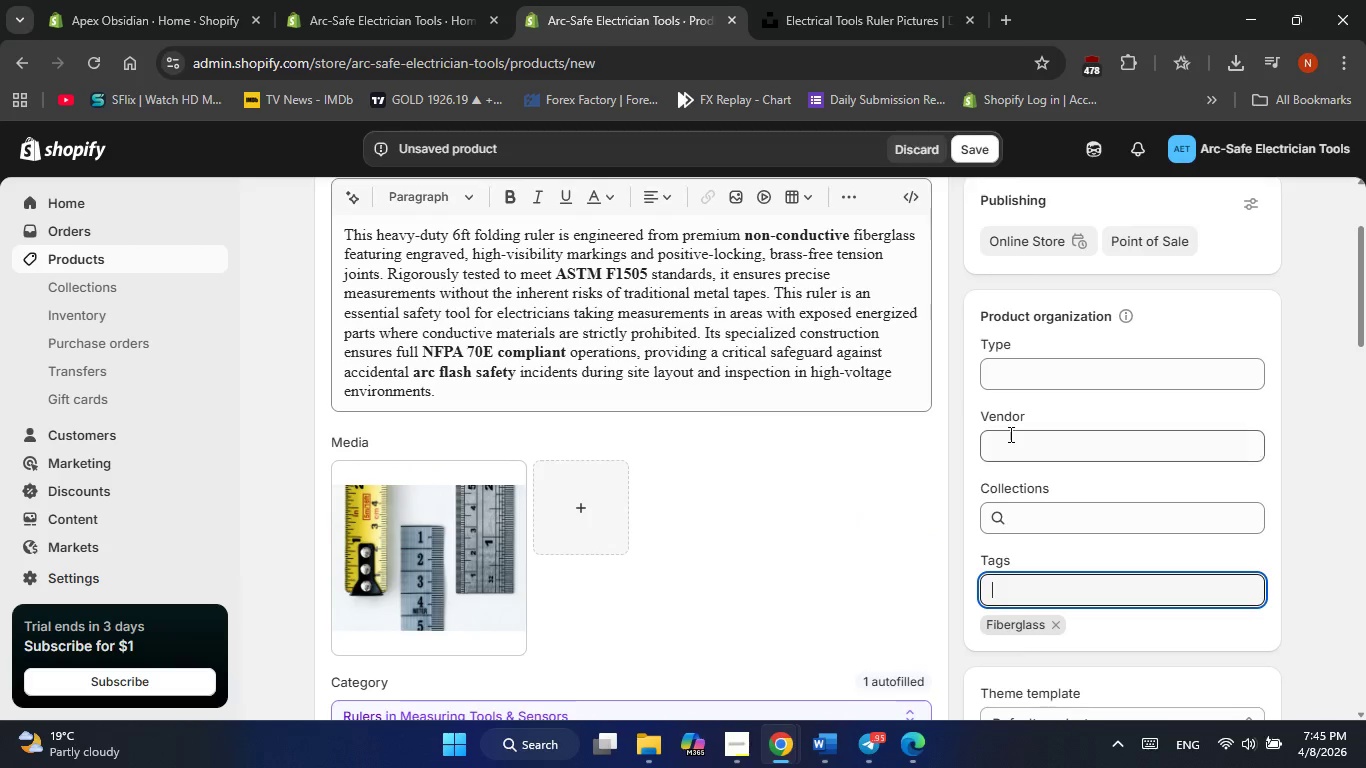 
left_click([1008, 442])
 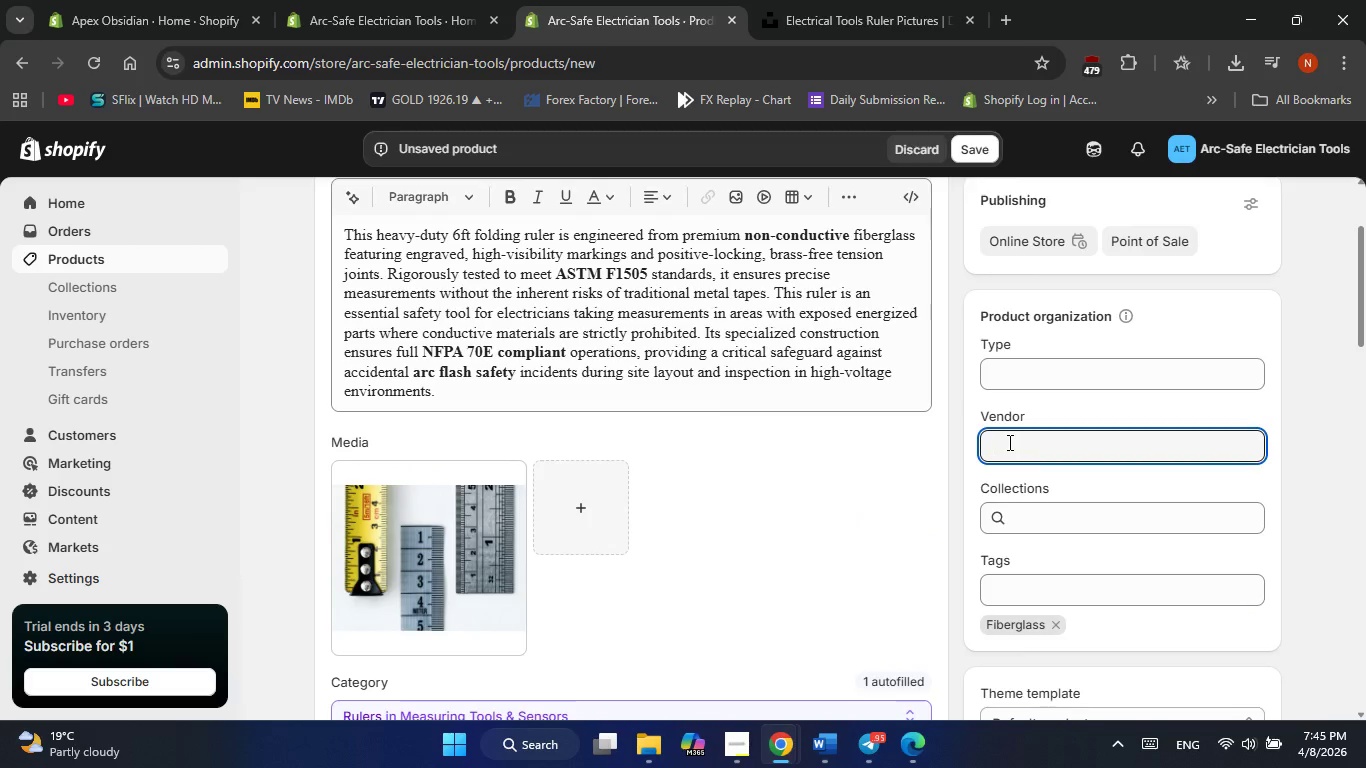 
left_click([1008, 442])
 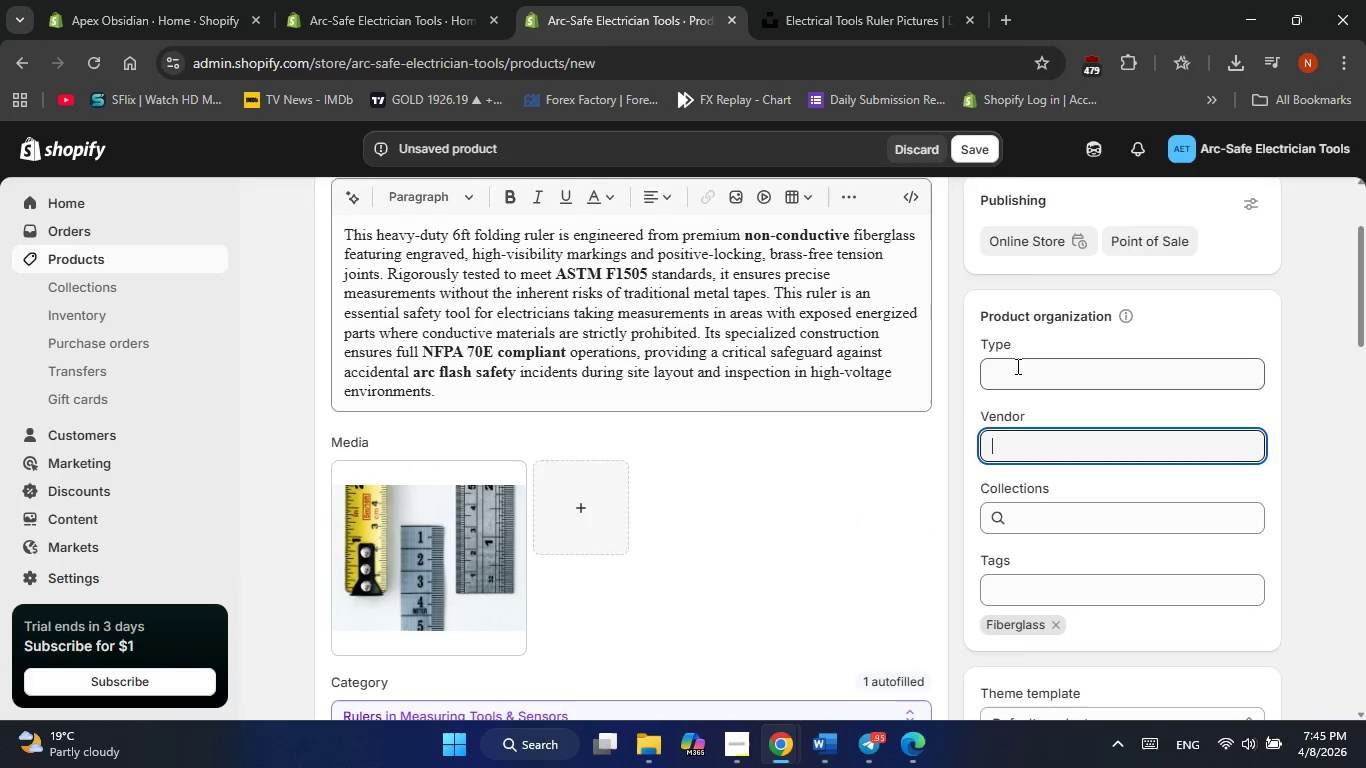 
left_click([1016, 366])
 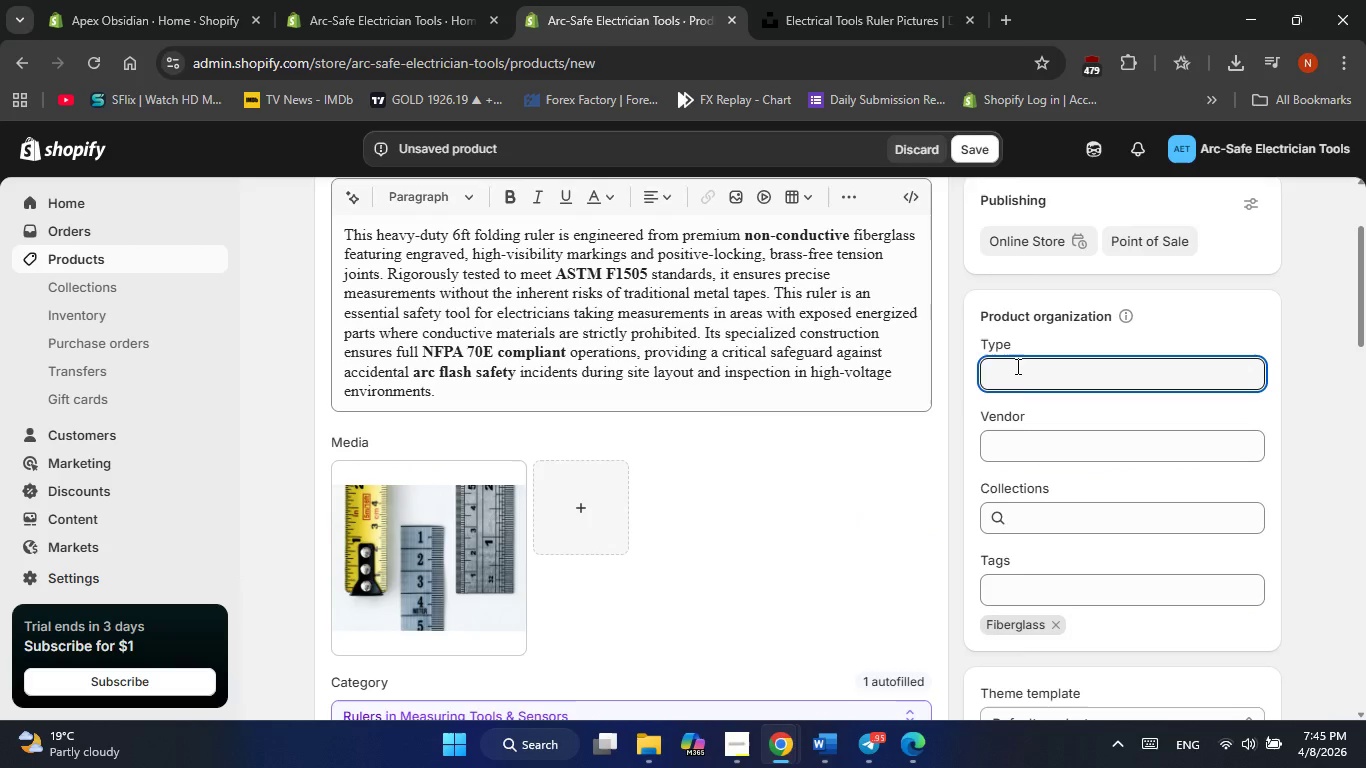 
type(It)
key(Backspace)
key(Backspace)
 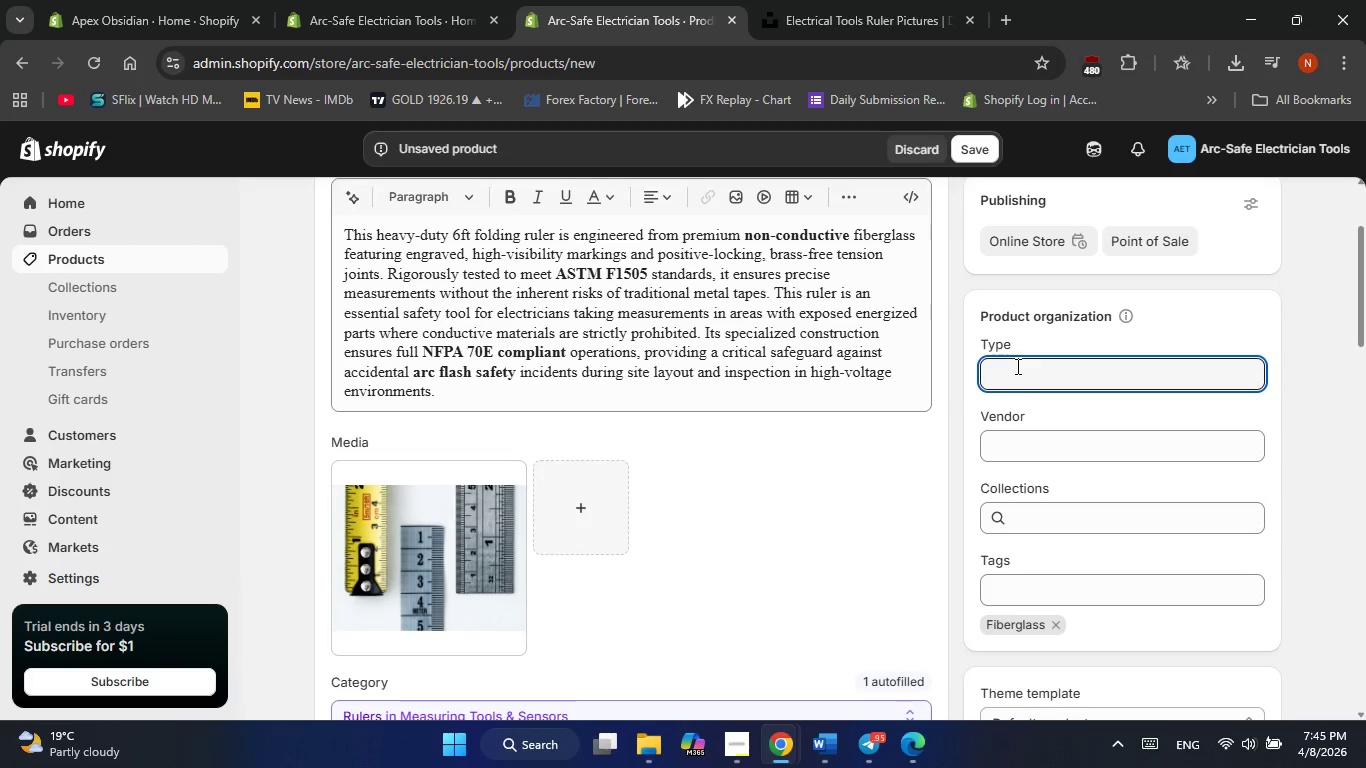 
wait(5.39)
 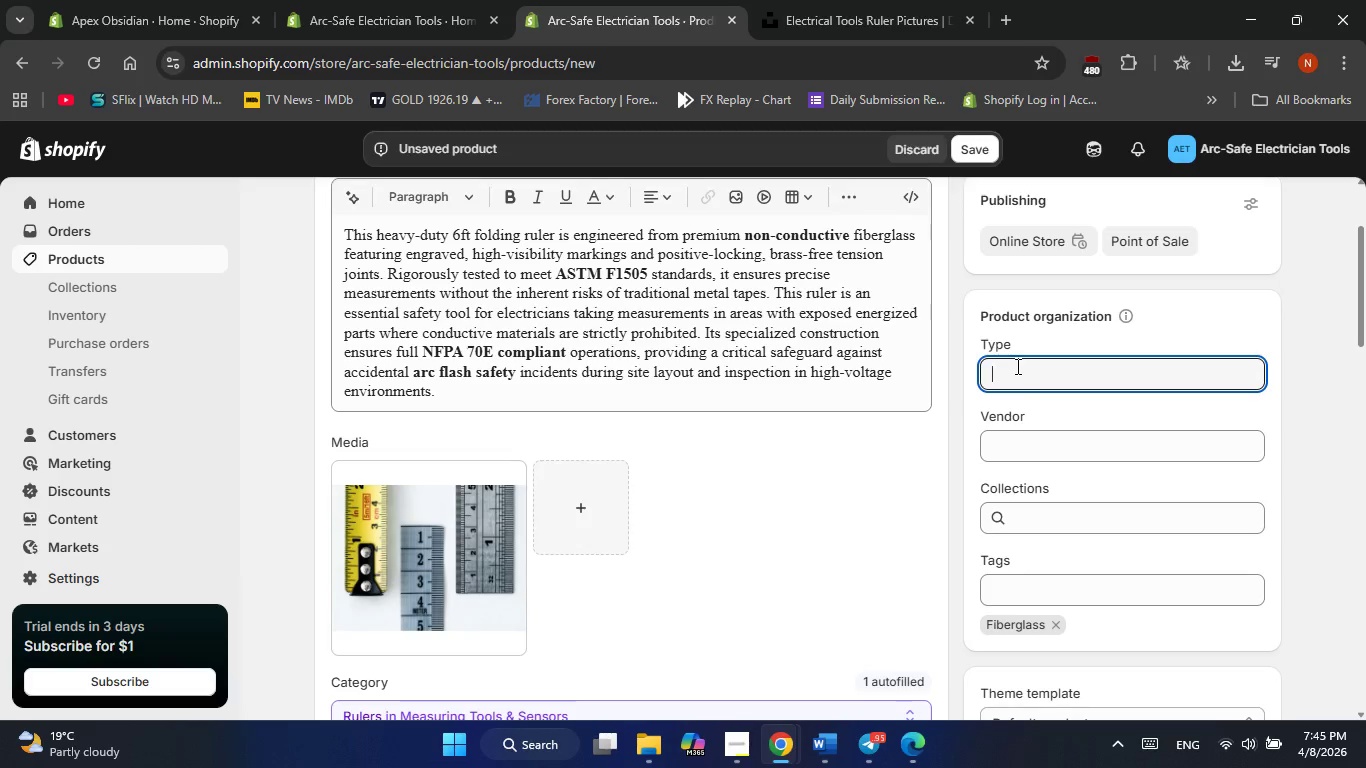 
type(Tol)
key(Backspace)
key(Backspace)
type(ool)
 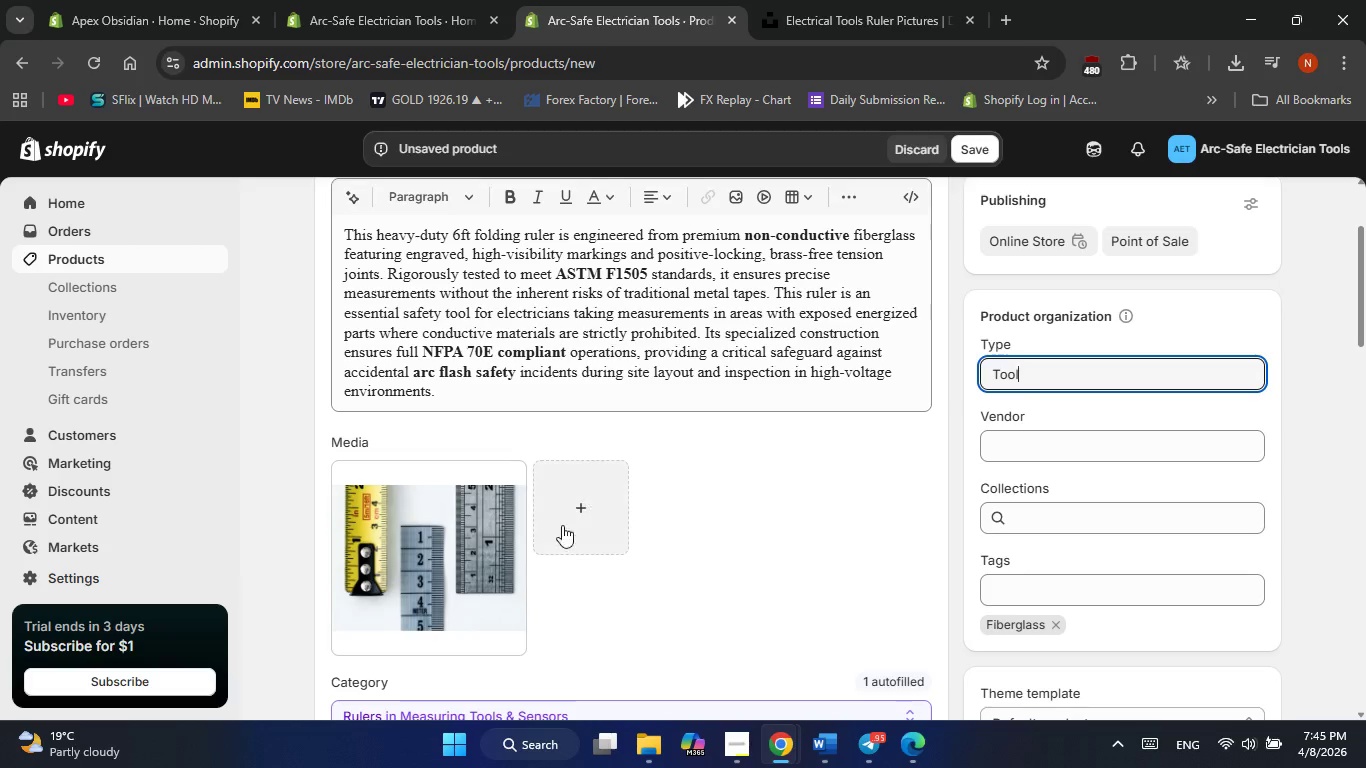 
left_click([477, 550])
 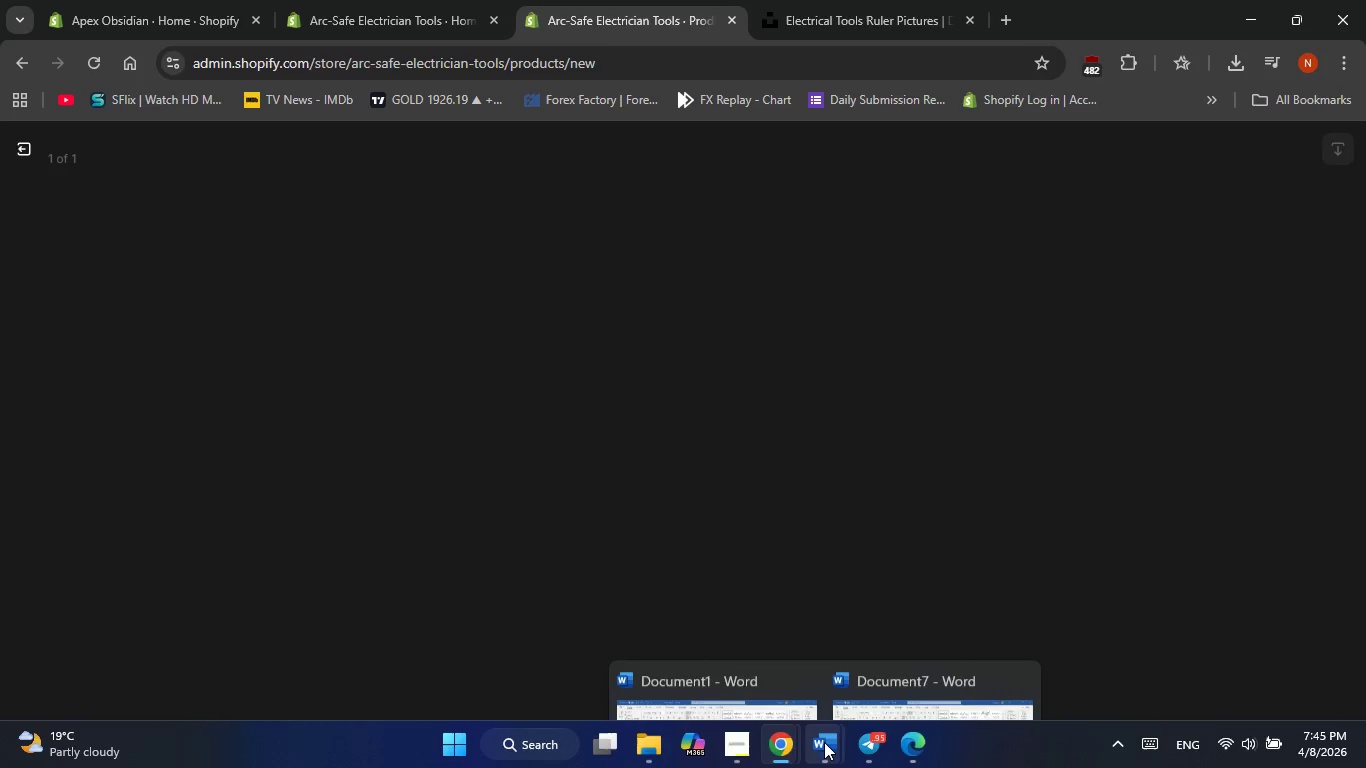 
left_click([781, 662])
 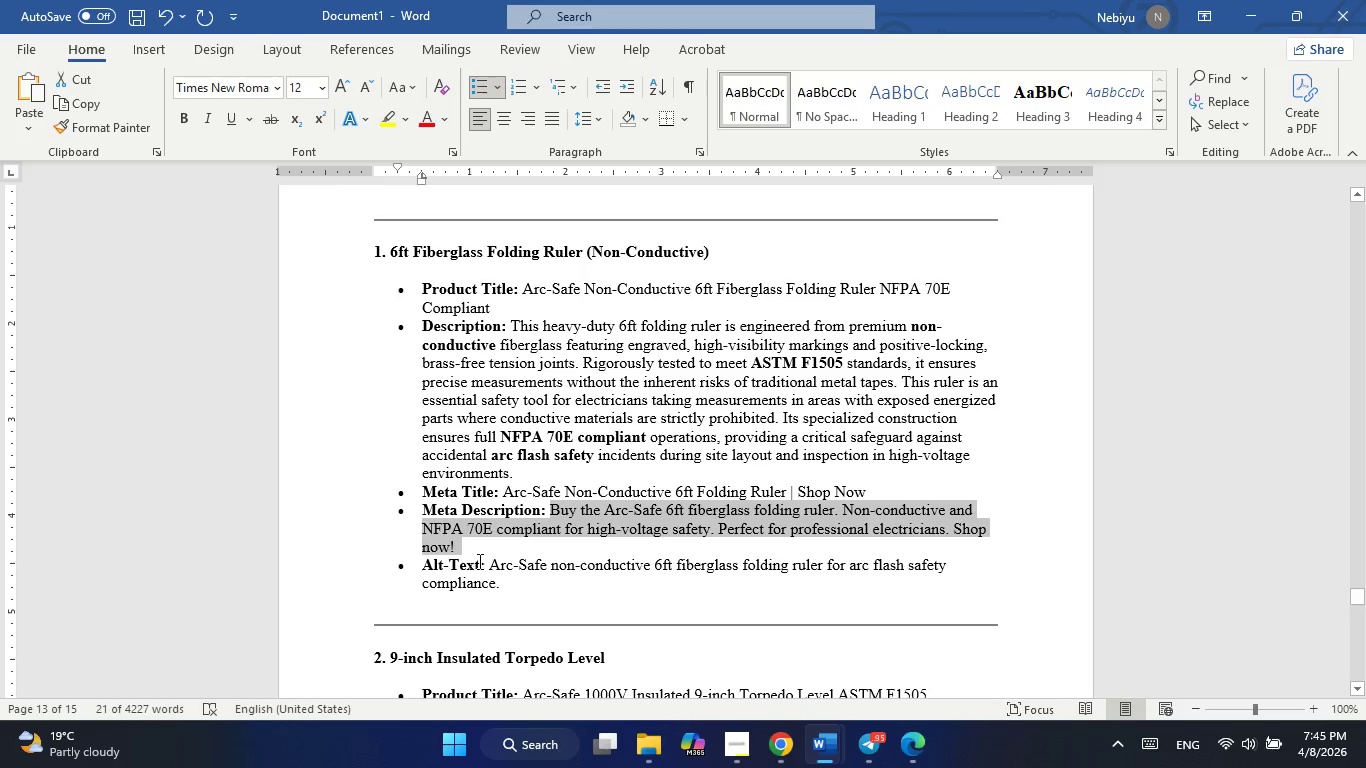 
left_click_drag(start_coordinate=[487, 562], to_coordinate=[501, 588])
 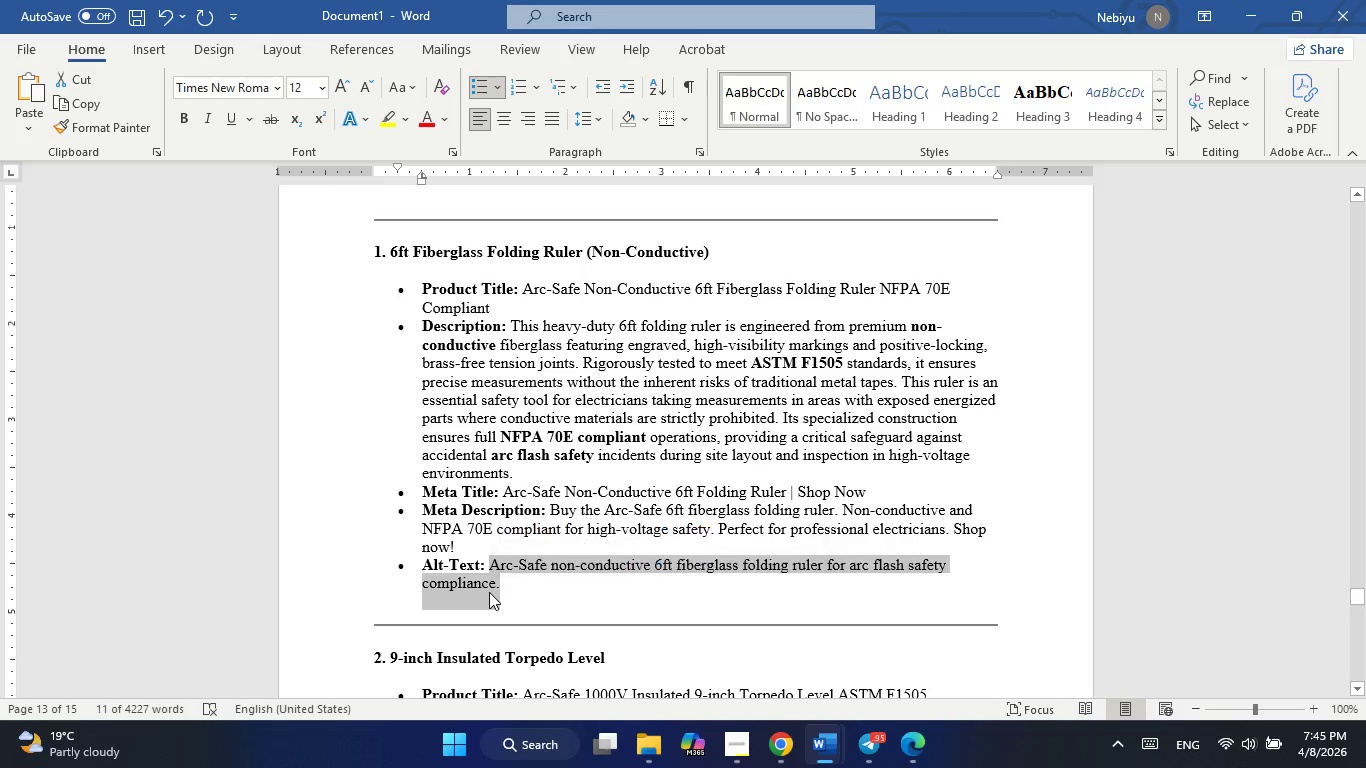 
right_click([489, 592])
 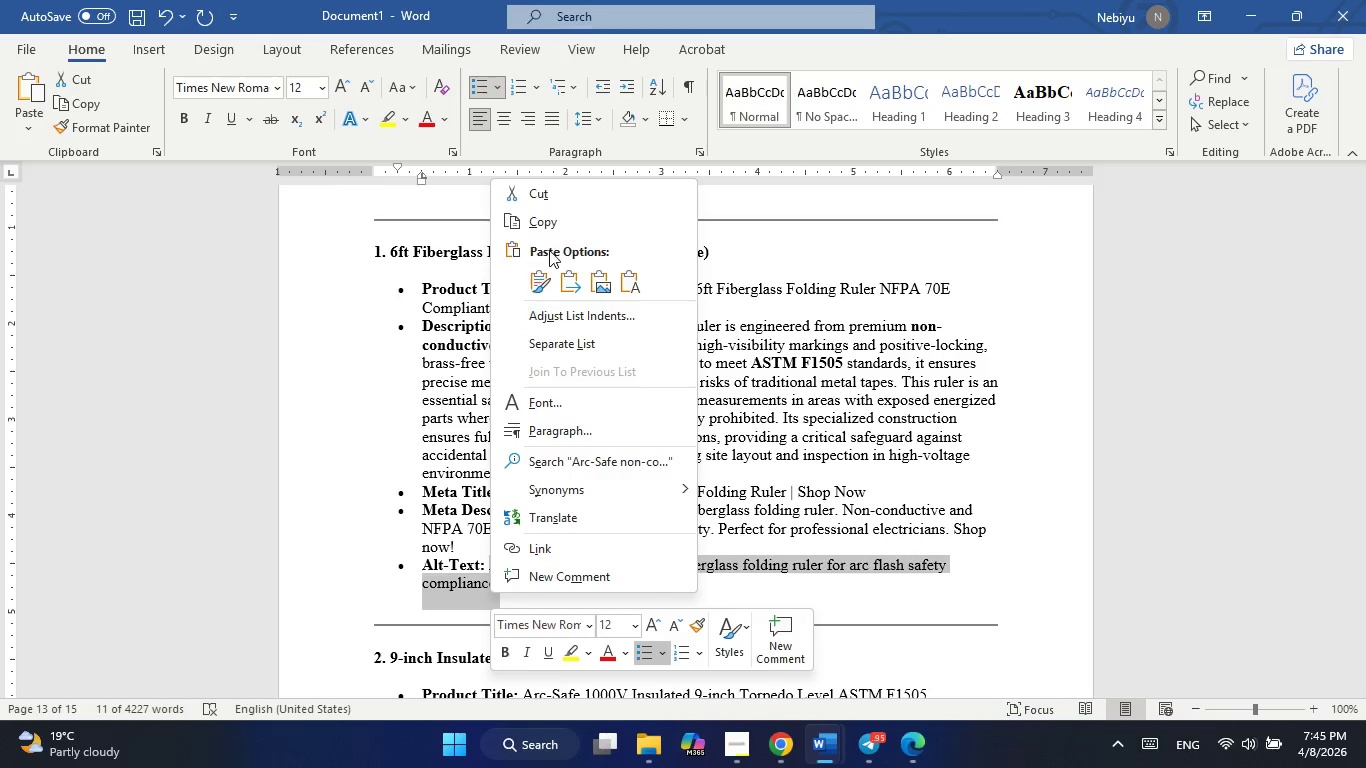 
left_click([559, 223])
 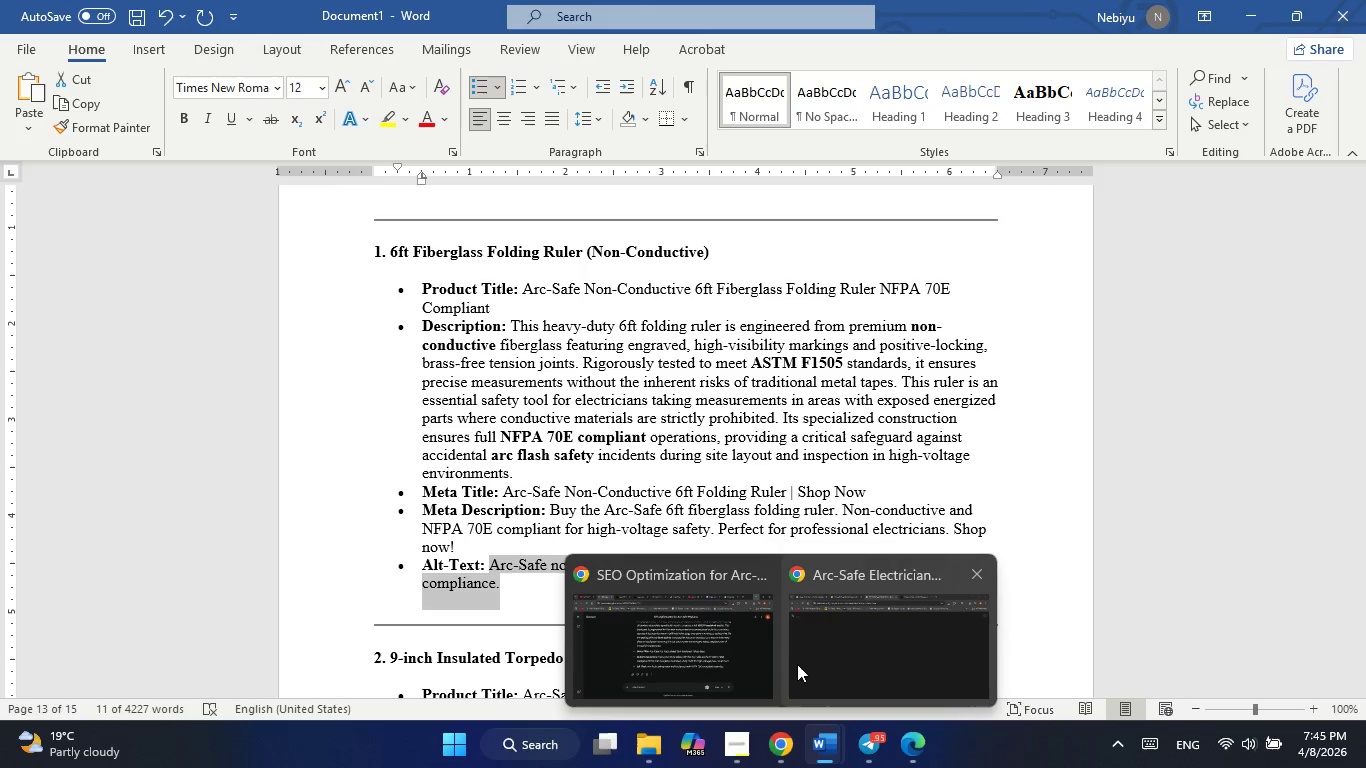 
left_click([797, 662])
 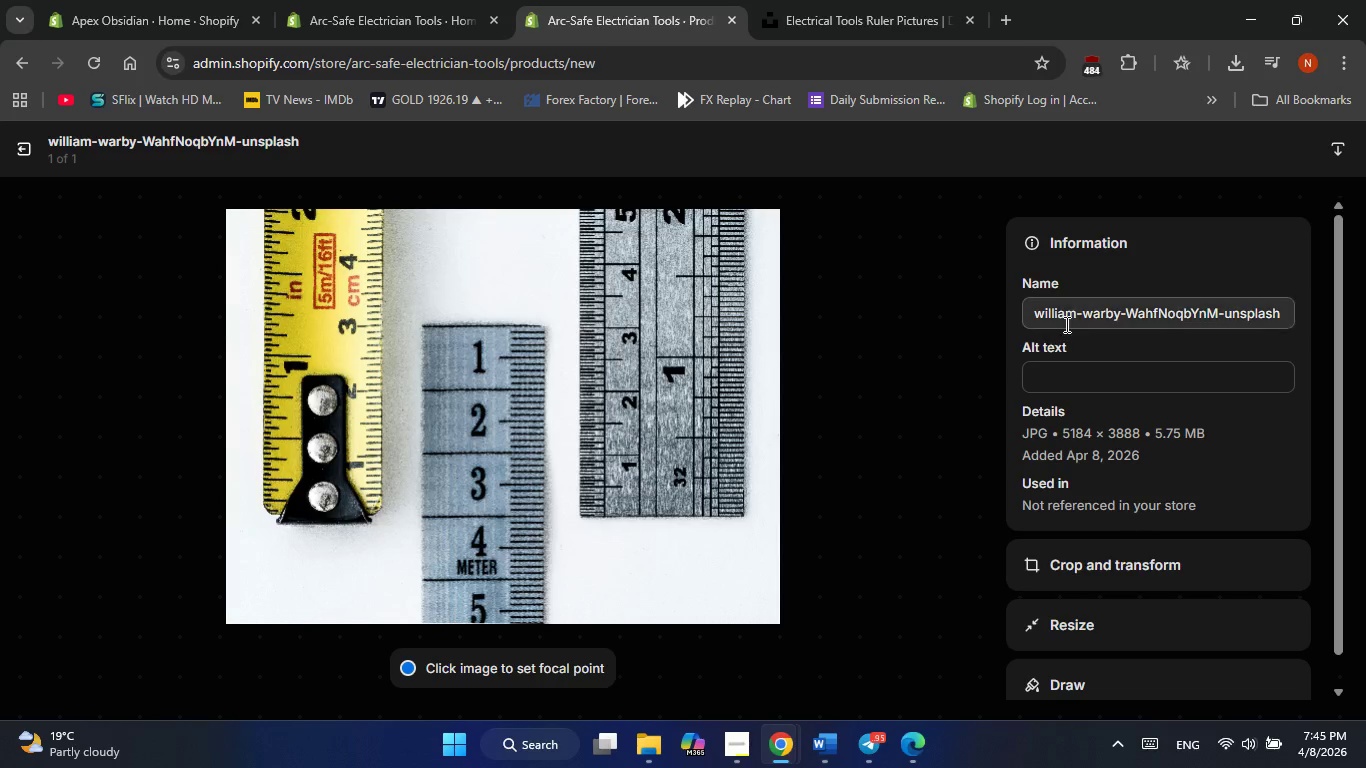 
left_click([1090, 380])
 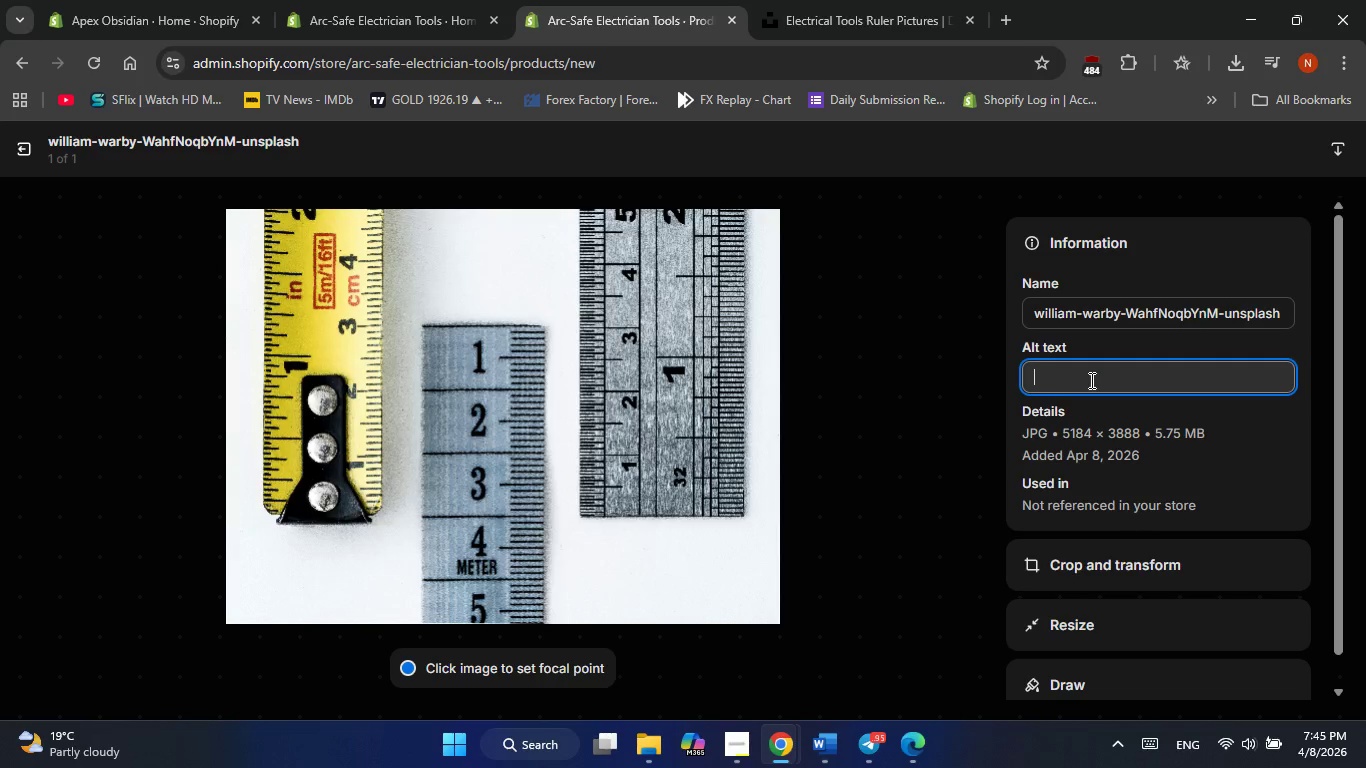 
right_click([1090, 380])
 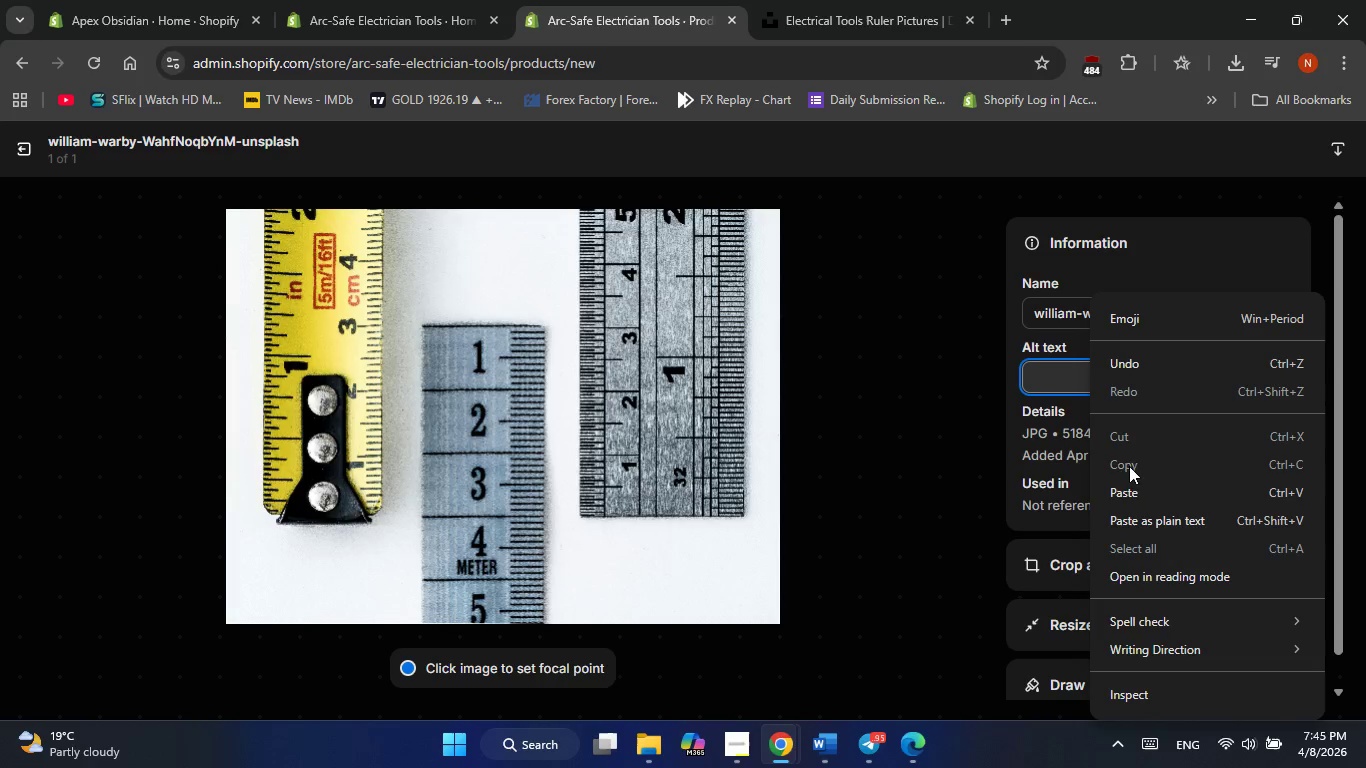 
left_click([1128, 485])
 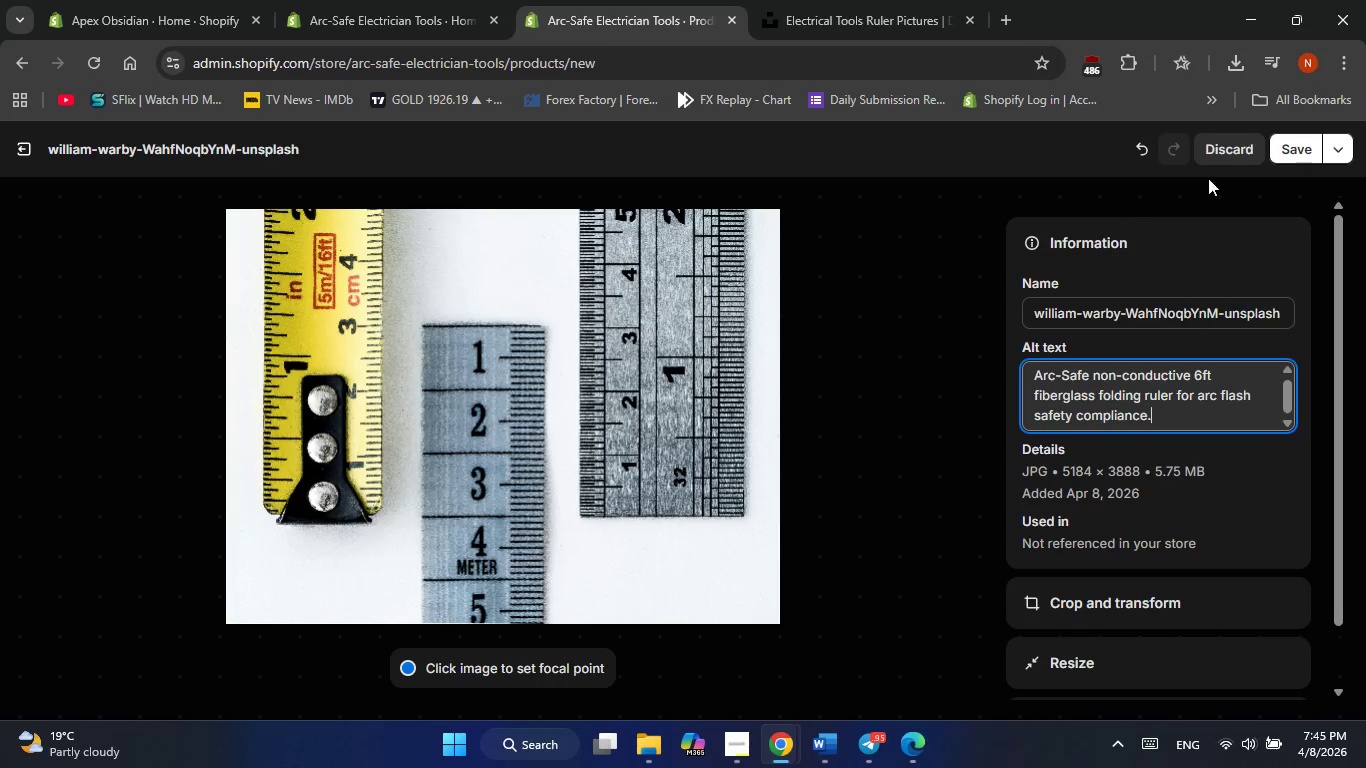 
left_click([1288, 148])
 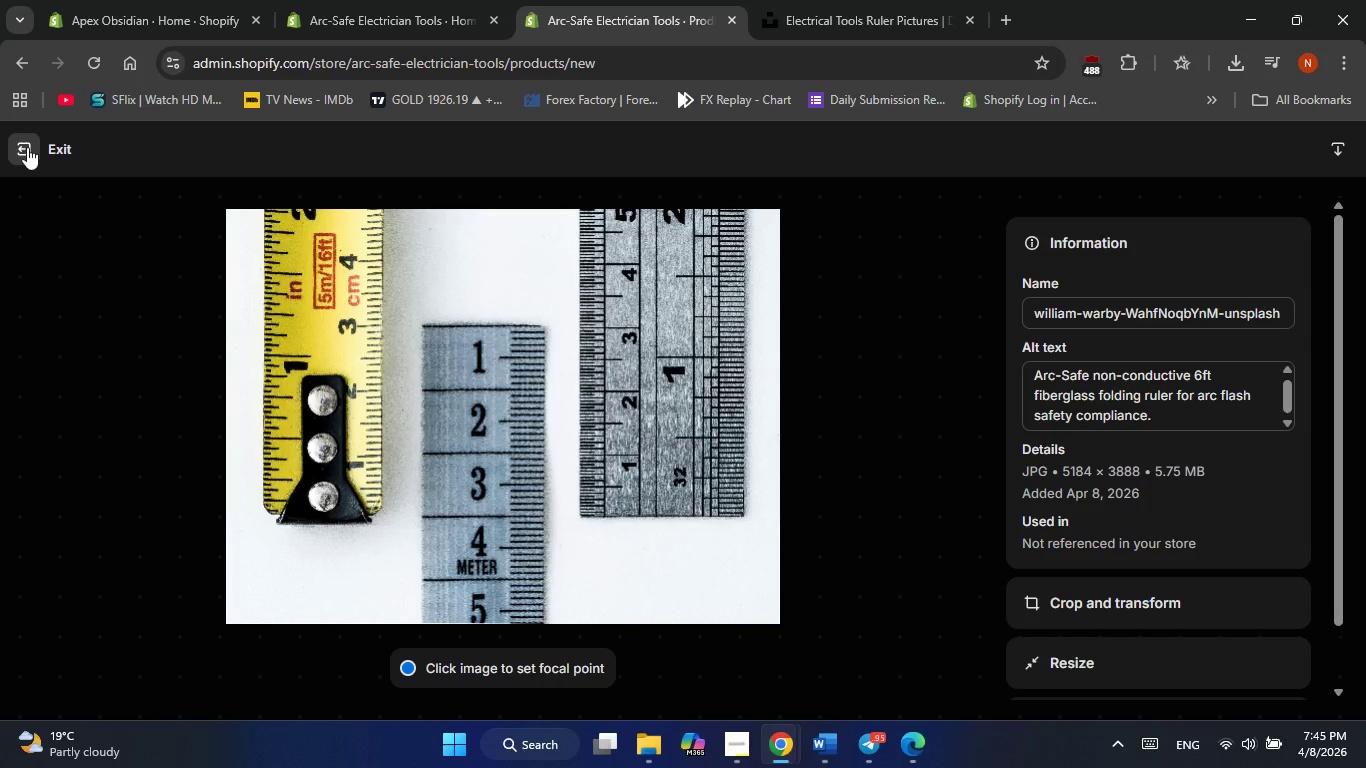 
left_click([27, 147])
 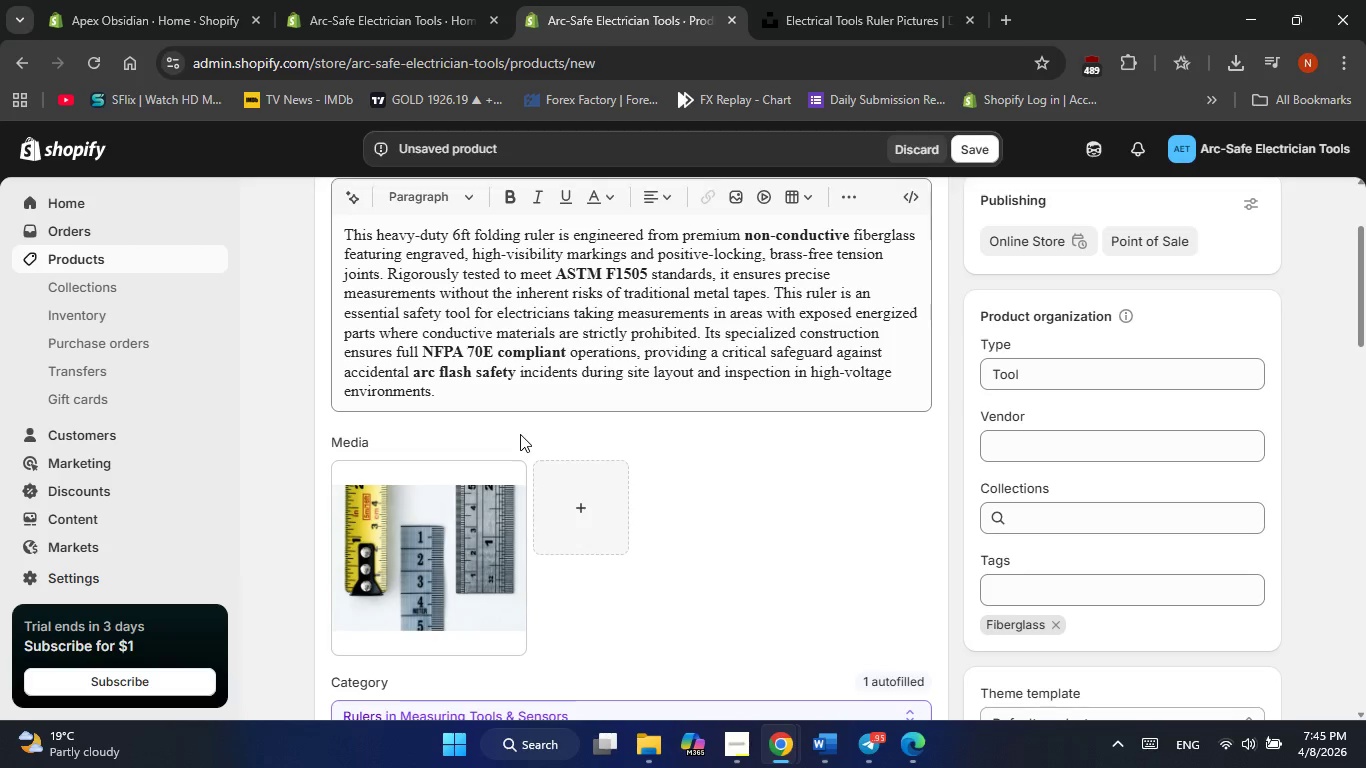 
scroll: coordinate [520, 434], scroll_direction: up, amount: 8.0
 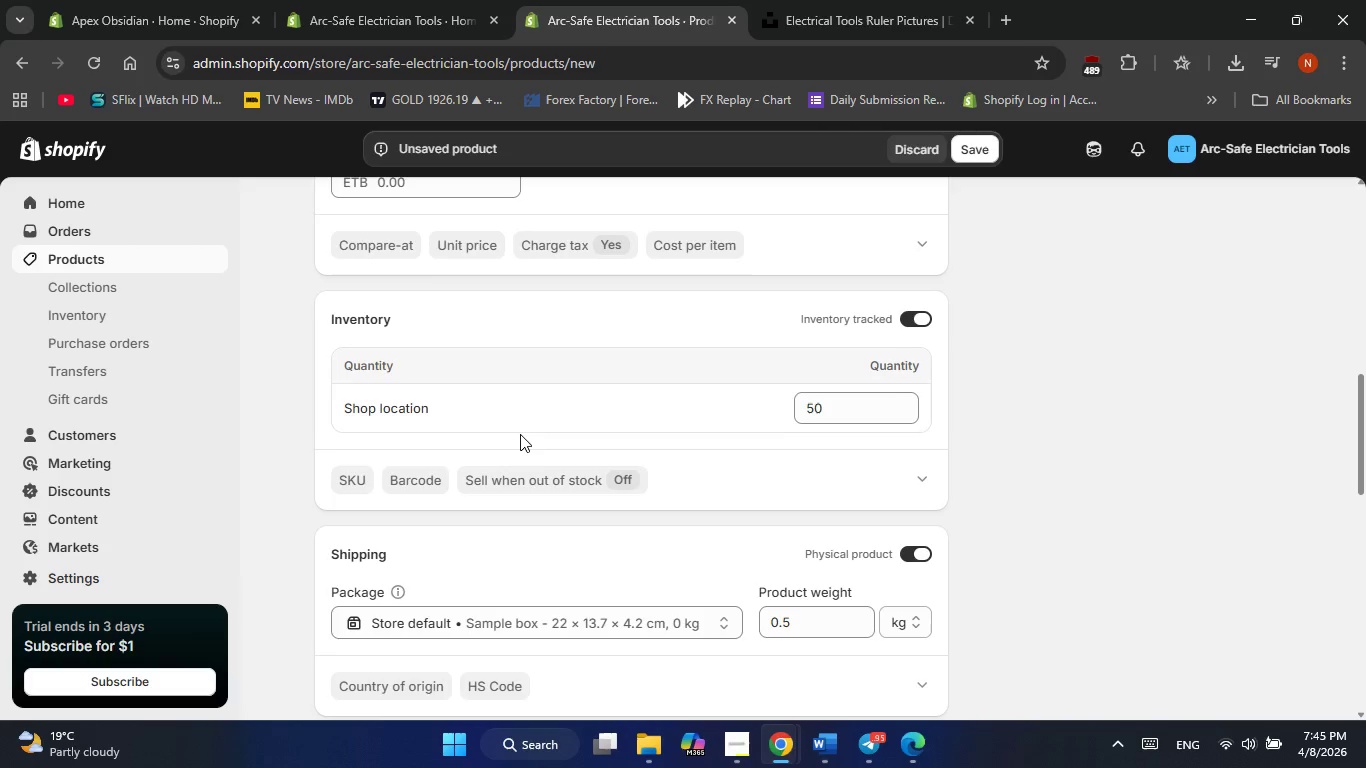 
scroll: coordinate [520, 434], scroll_direction: down, amount: 3.0
 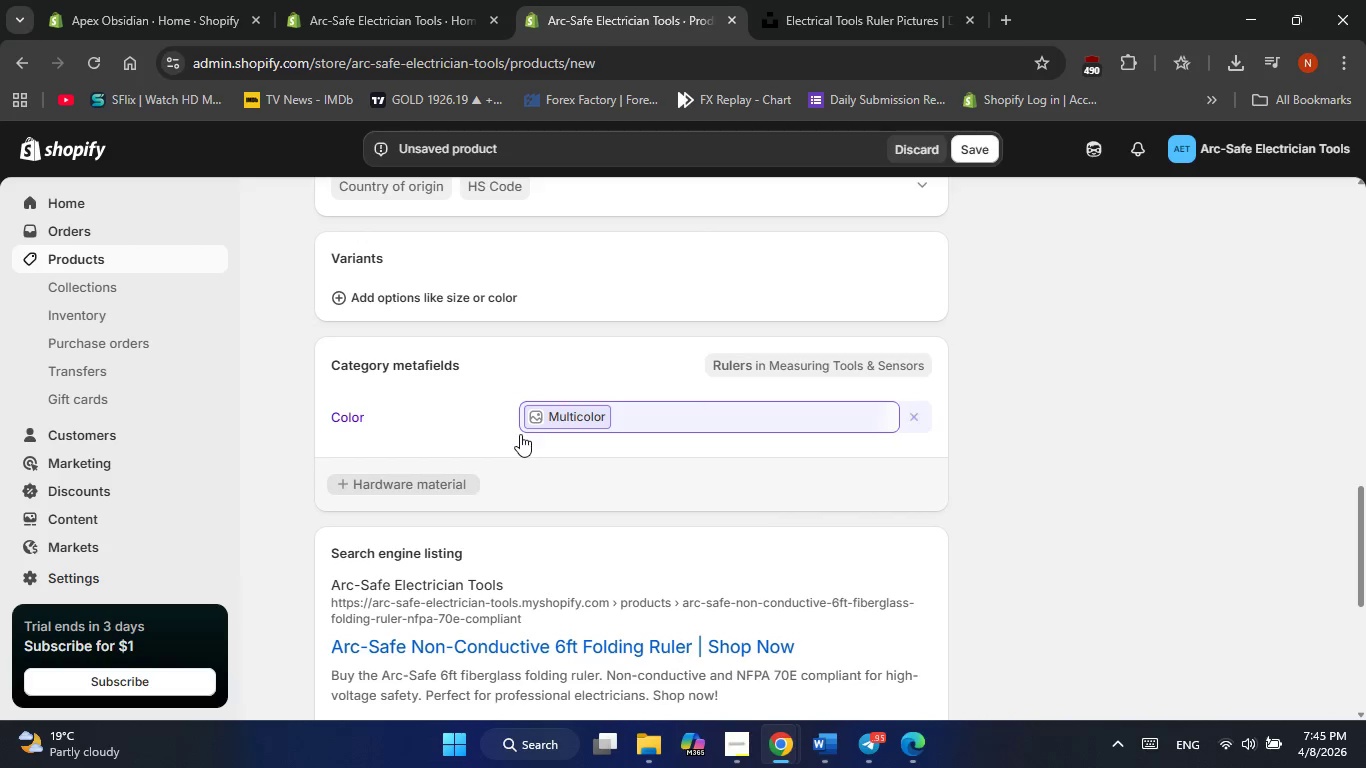 
scroll: coordinate [520, 434], scroll_direction: none, amount: 0.0
 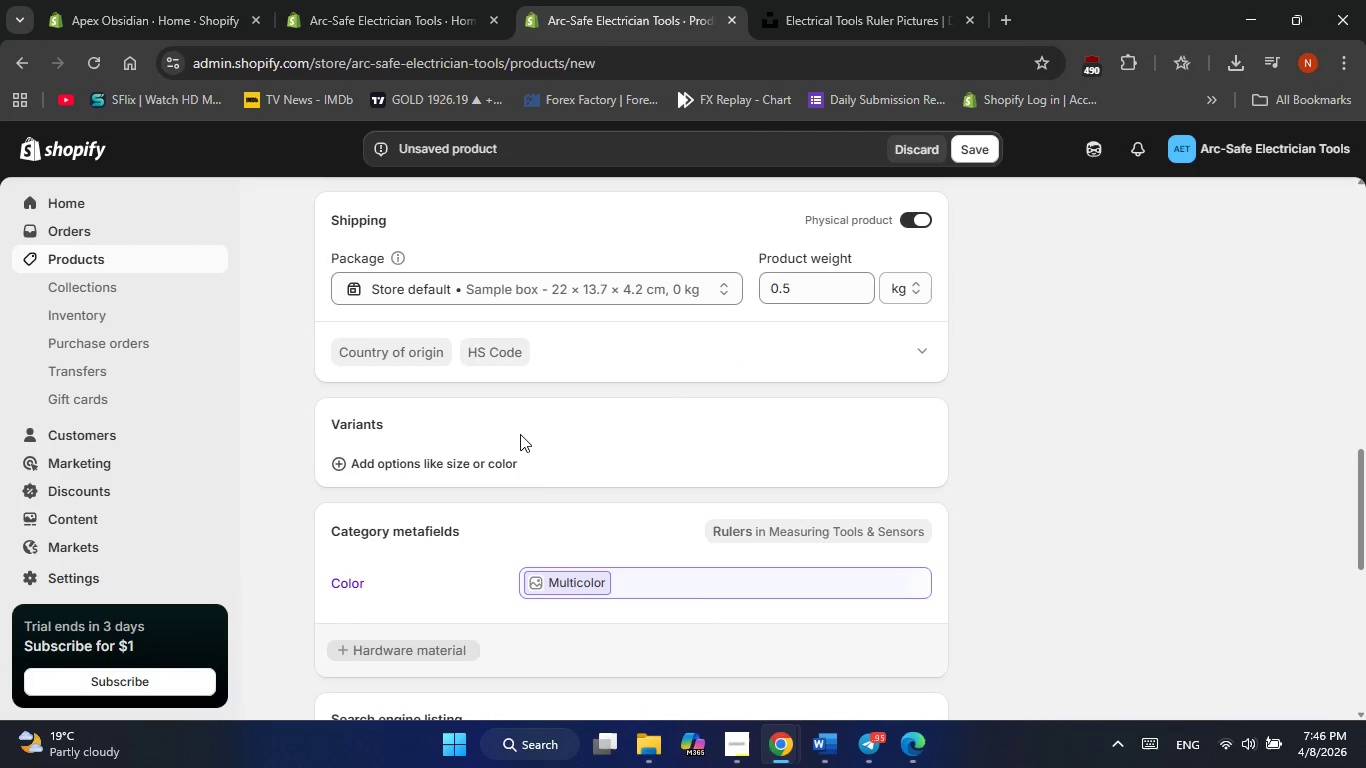 
scroll: coordinate [520, 434], scroll_direction: down, amount: 3.0
 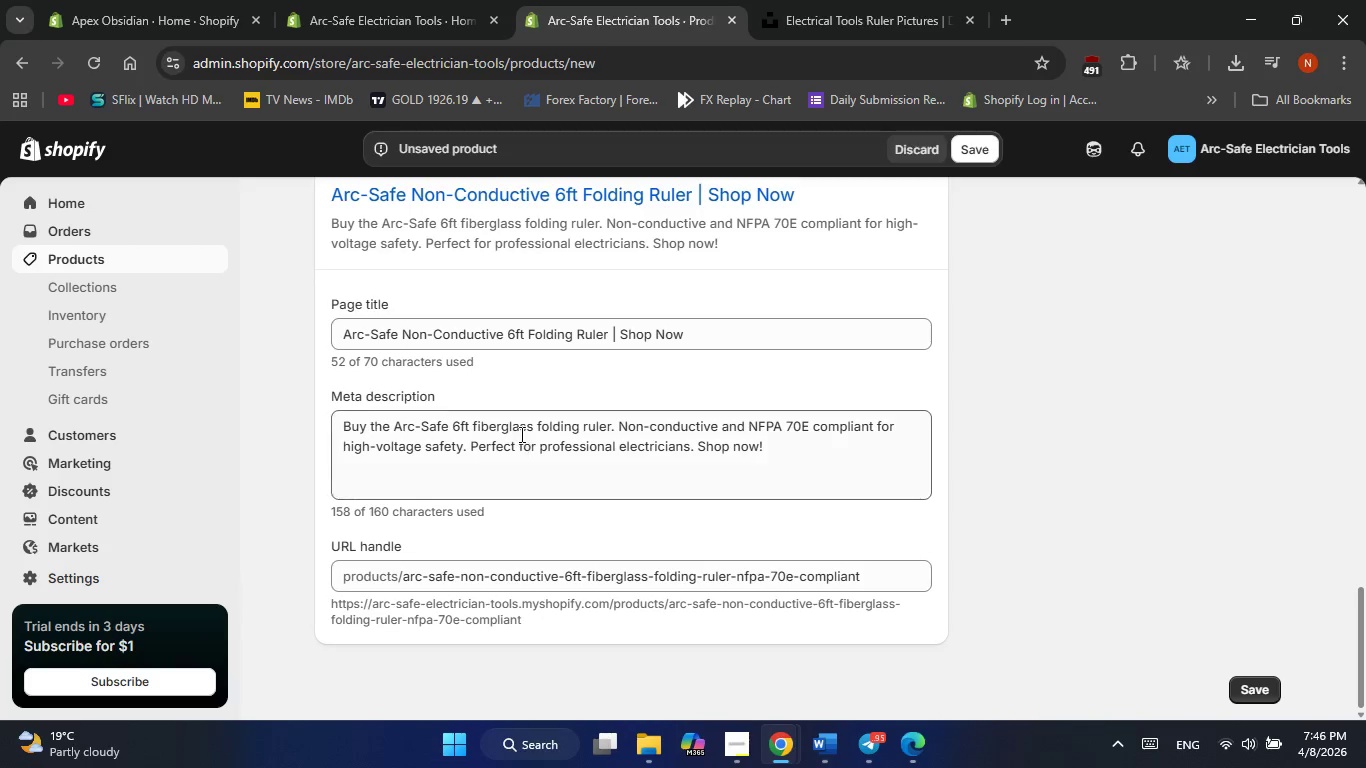 
scroll: coordinate [520, 434], scroll_direction: up, amount: 13.0
 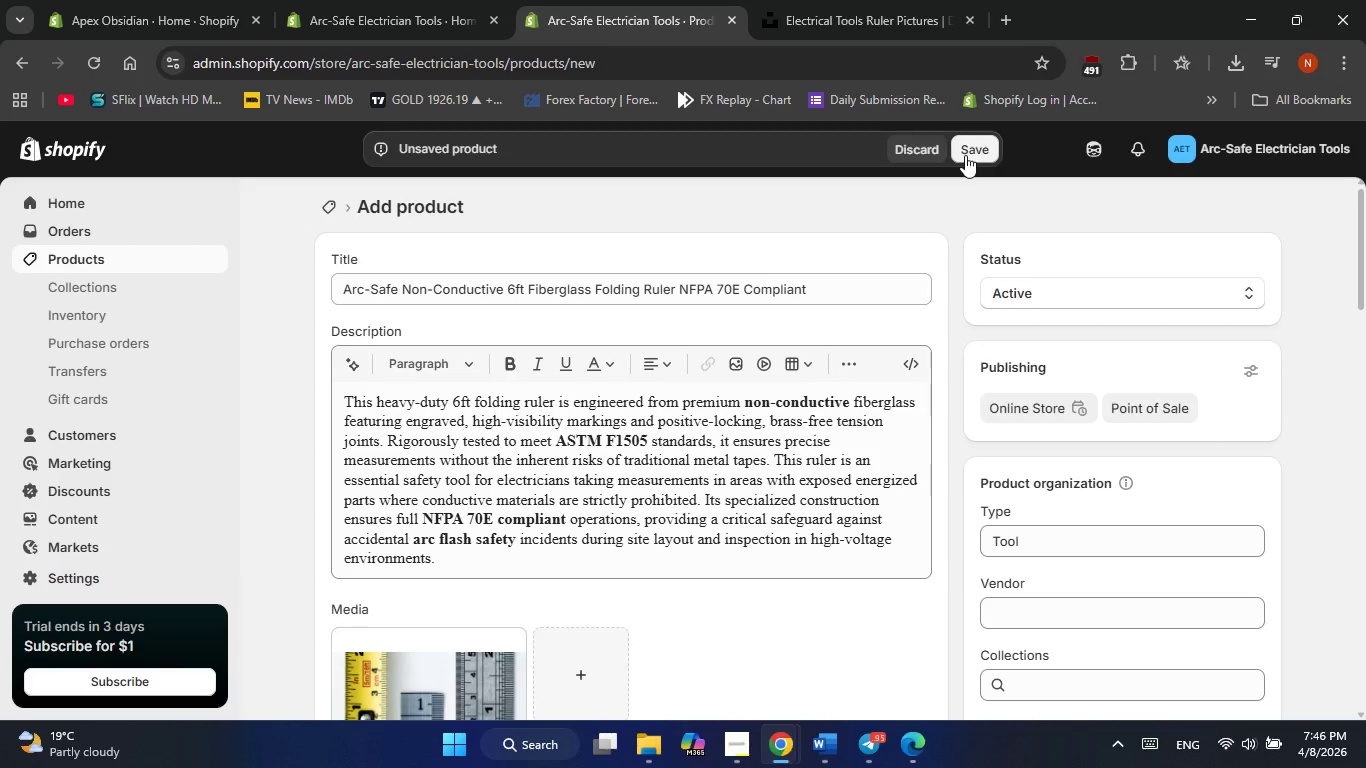 
left_click([965, 155])
 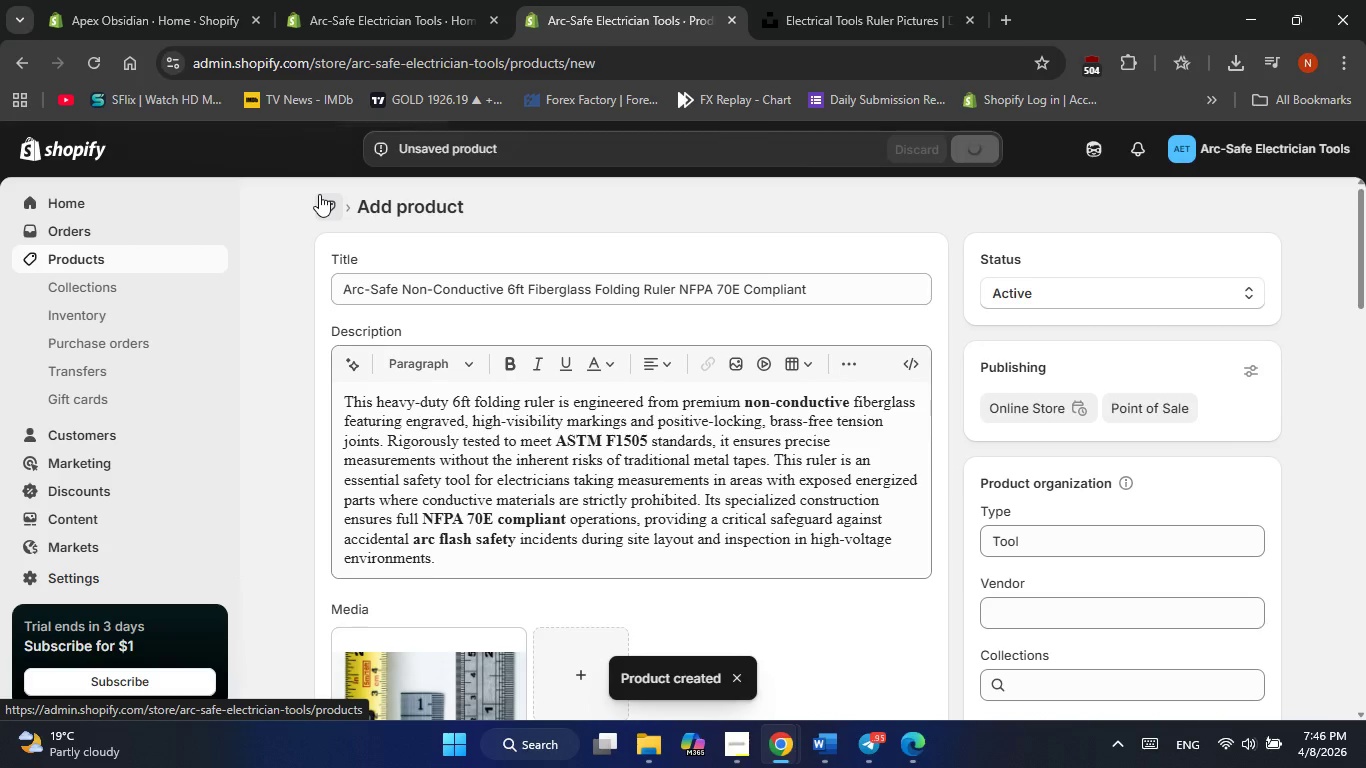 
wait(13.53)
 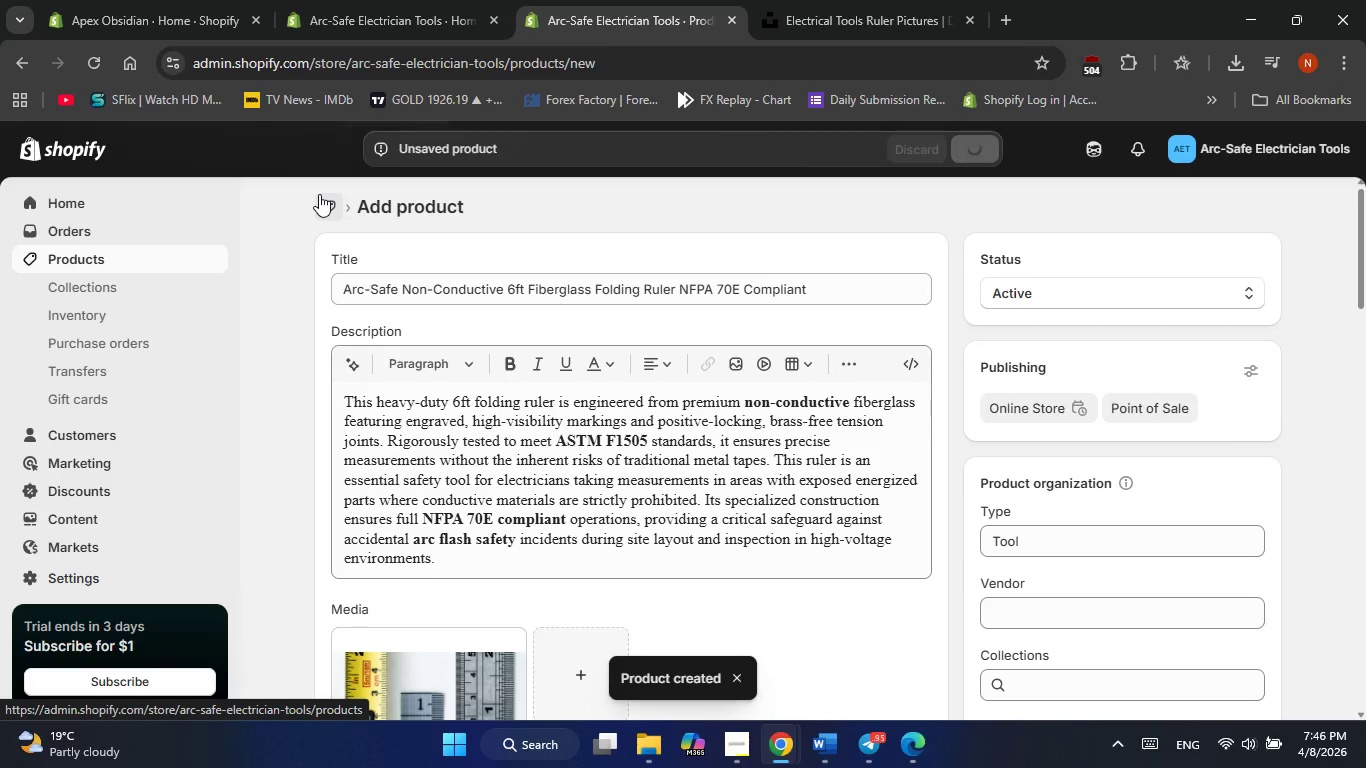 
left_click([139, 257])
 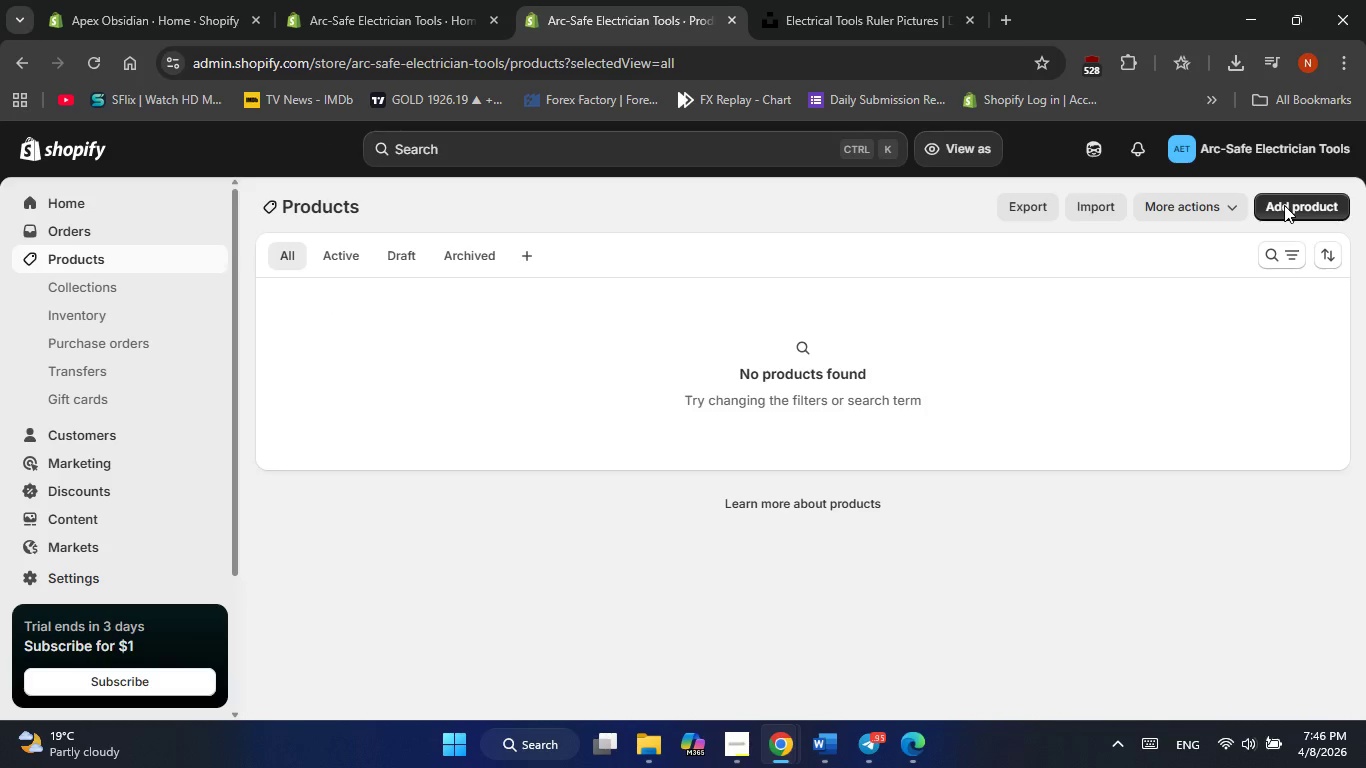 
wait(6.7)
 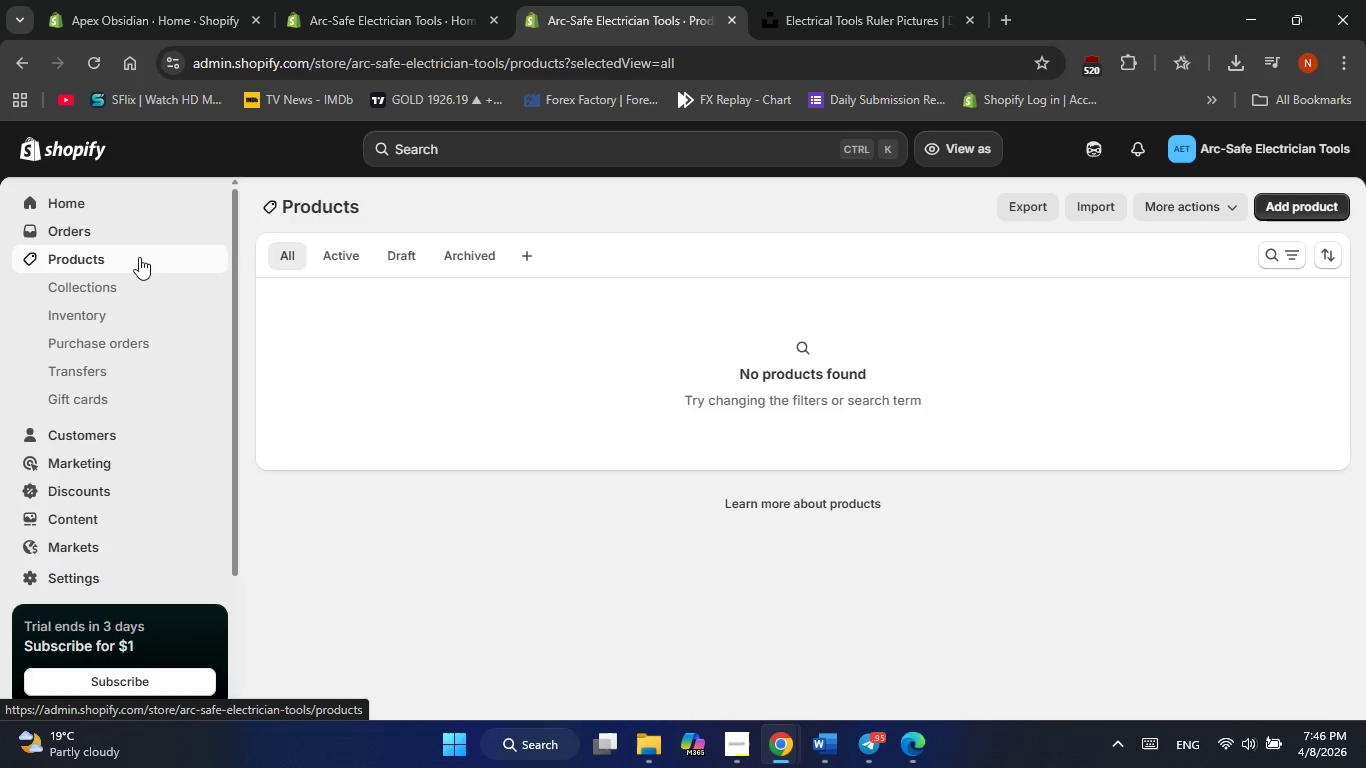 
left_click([1284, 205])
 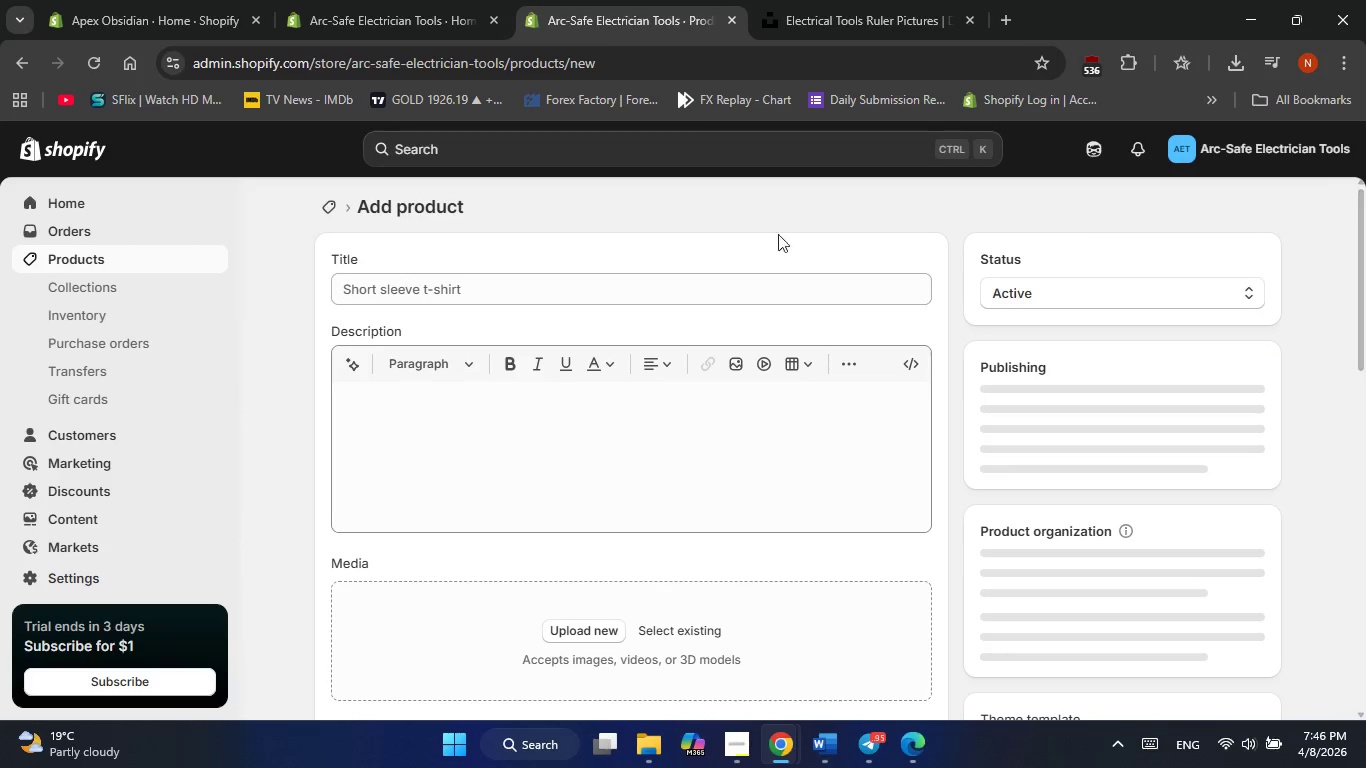 
left_click([414, 288])
 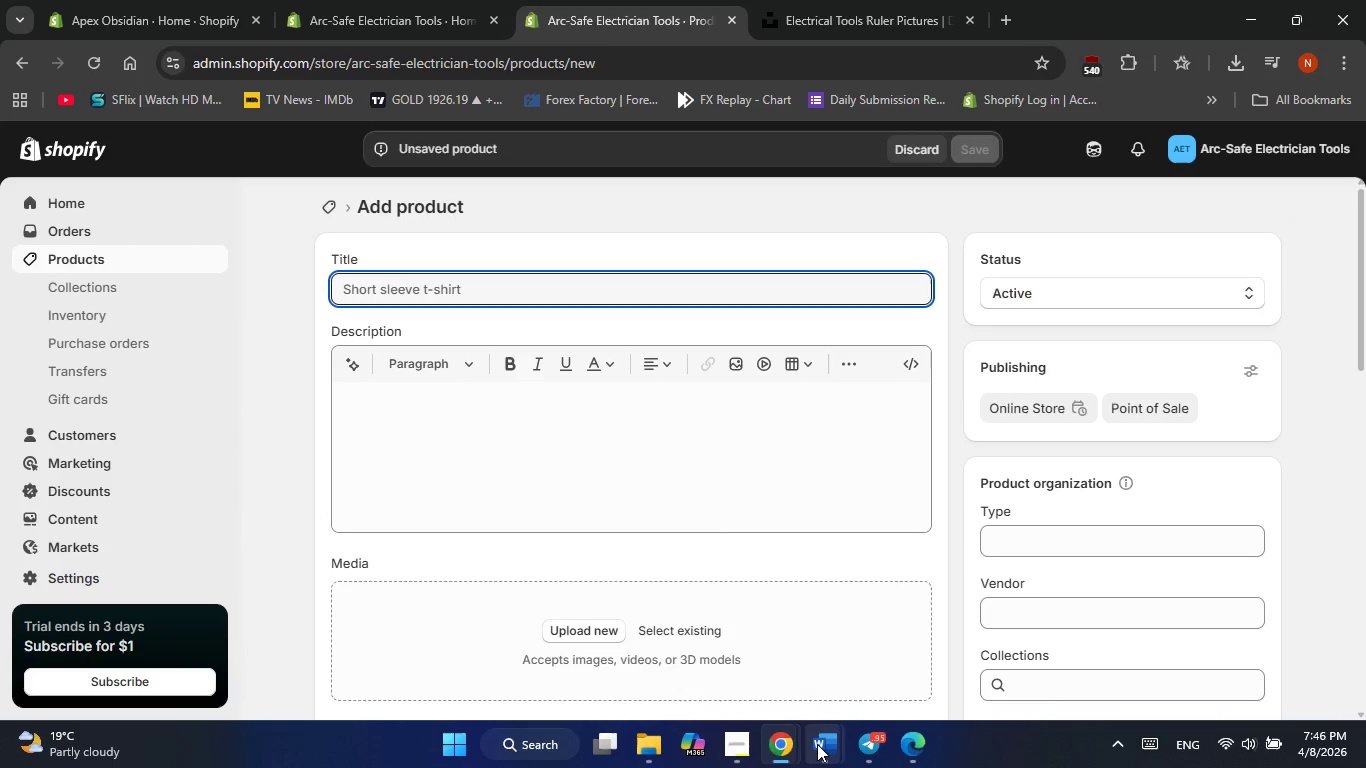 
left_click([754, 662])
 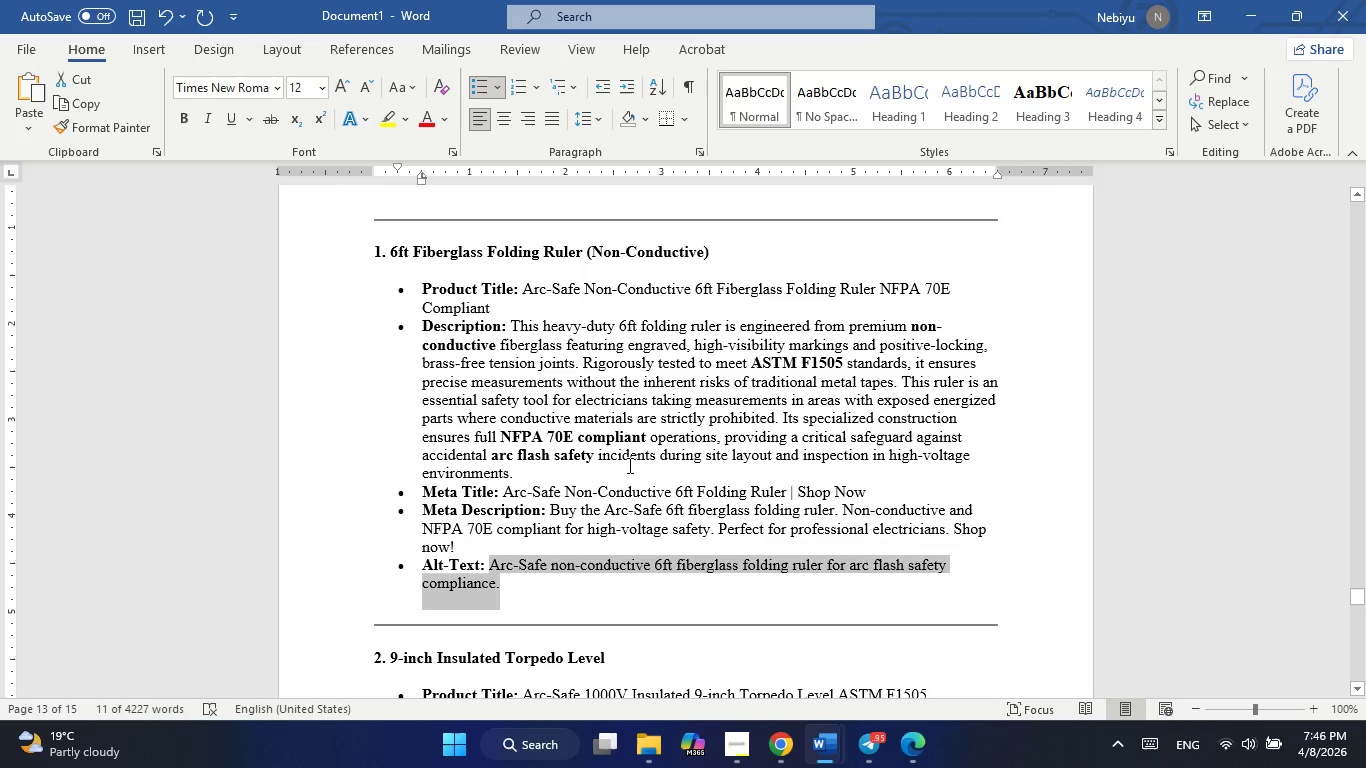 
scroll: coordinate [587, 429], scroll_direction: down, amount: 4.0
 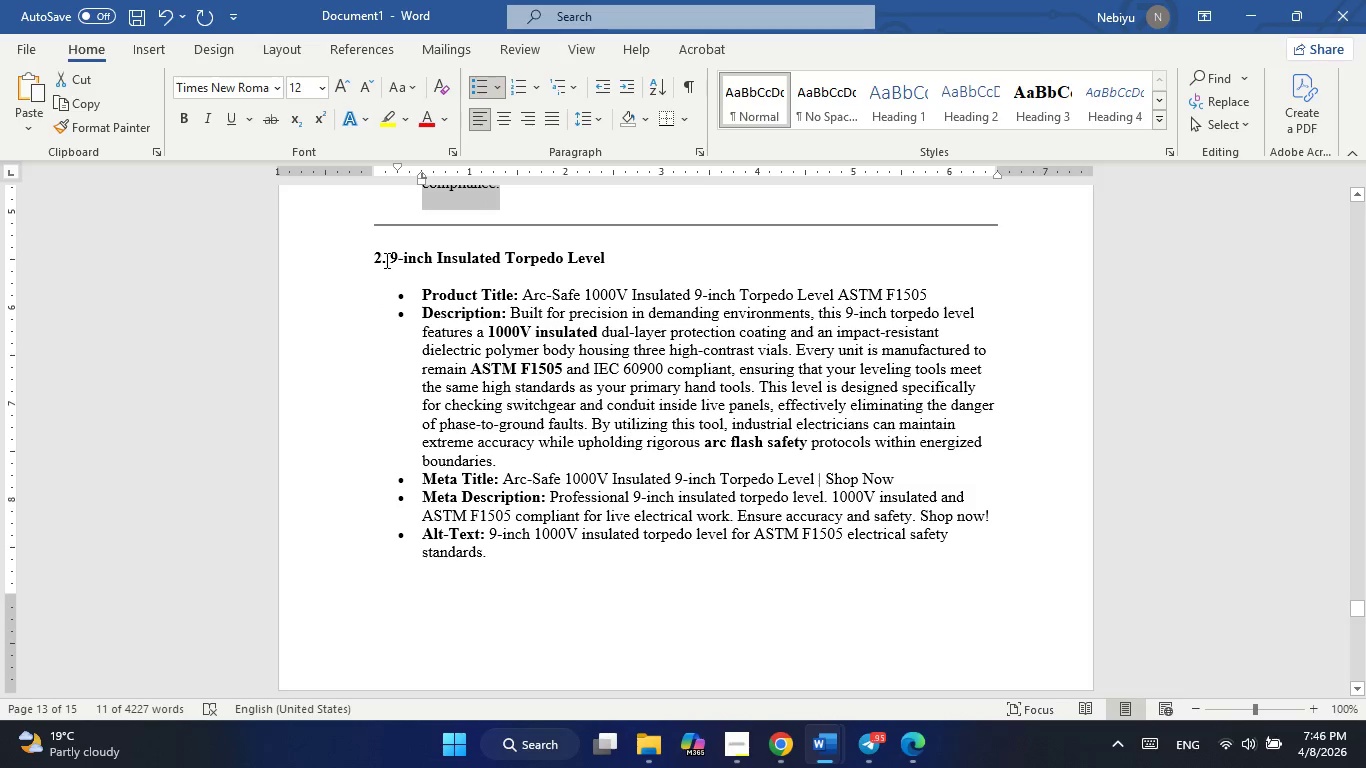 
left_click_drag(start_coordinate=[388, 256], to_coordinate=[598, 259])
 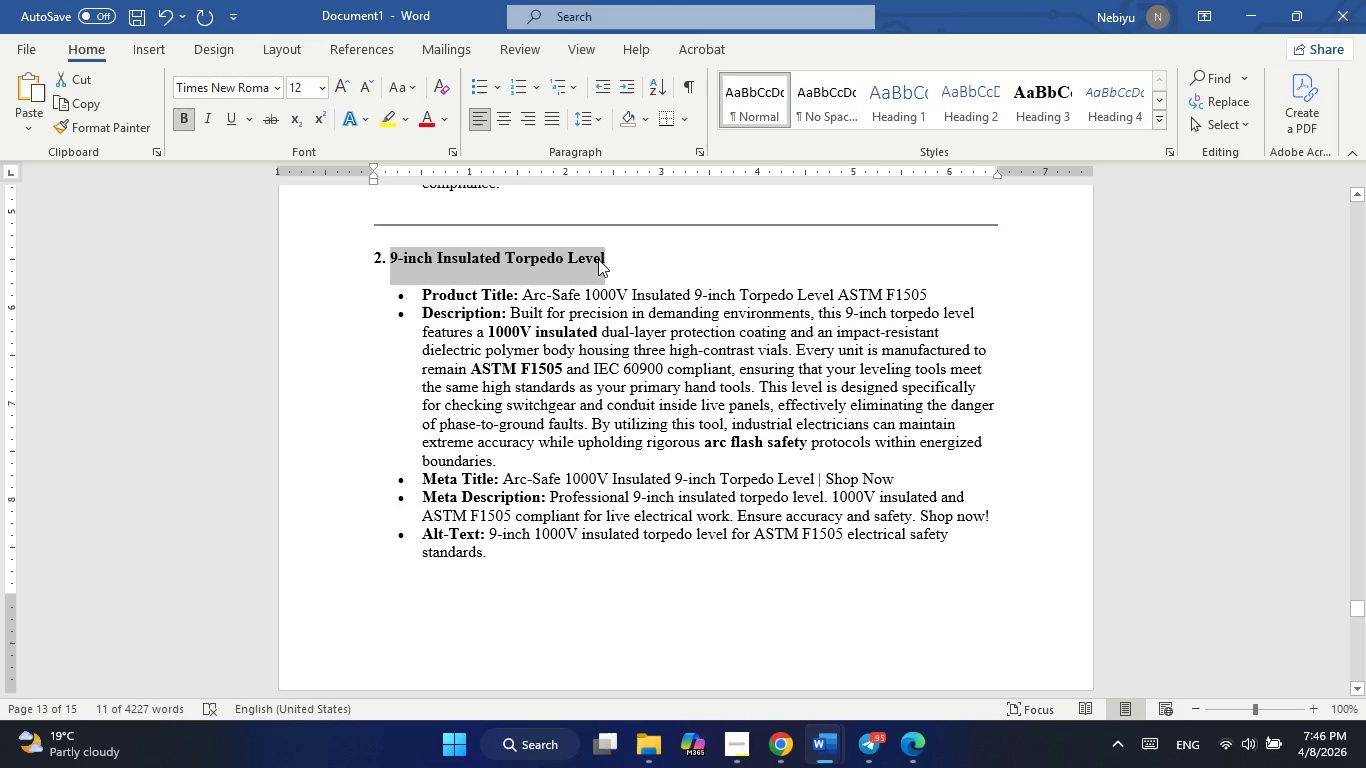 
right_click([598, 259])
 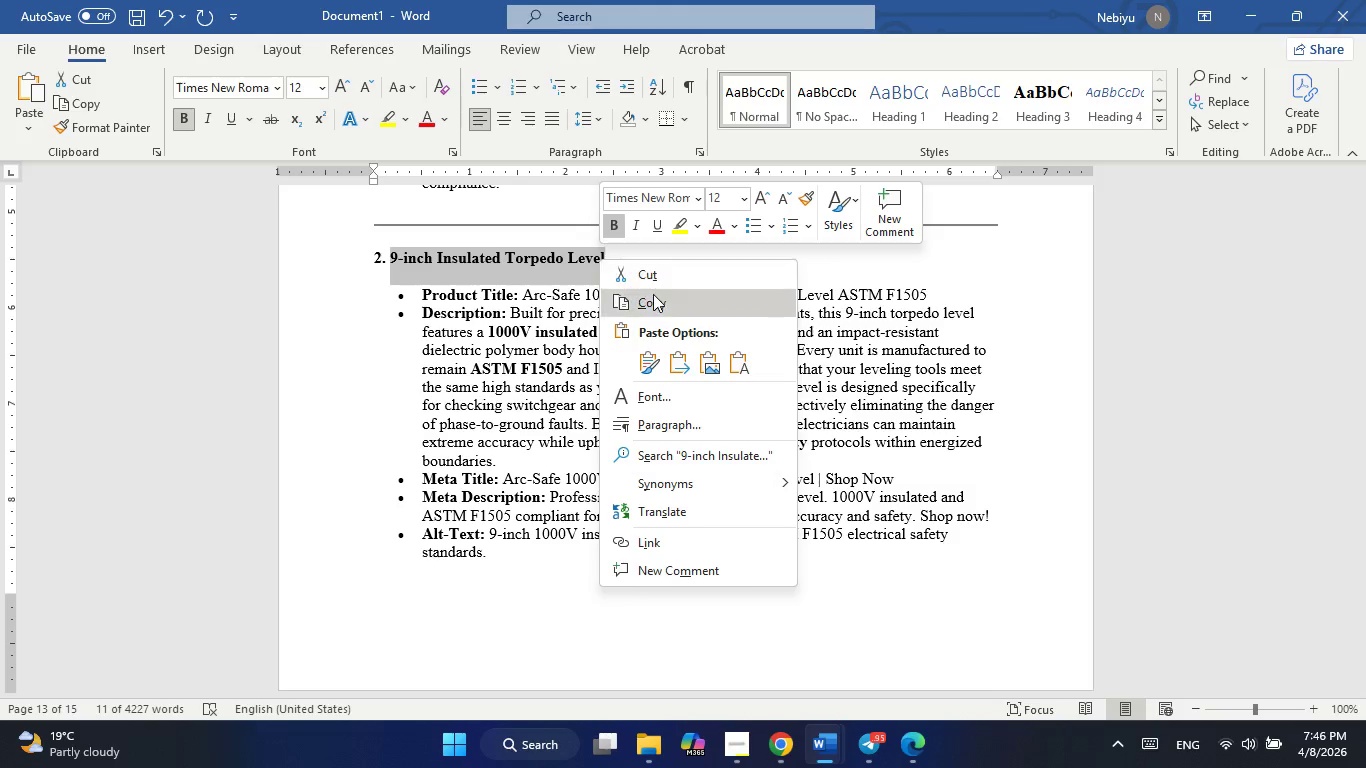 
left_click([653, 294])
 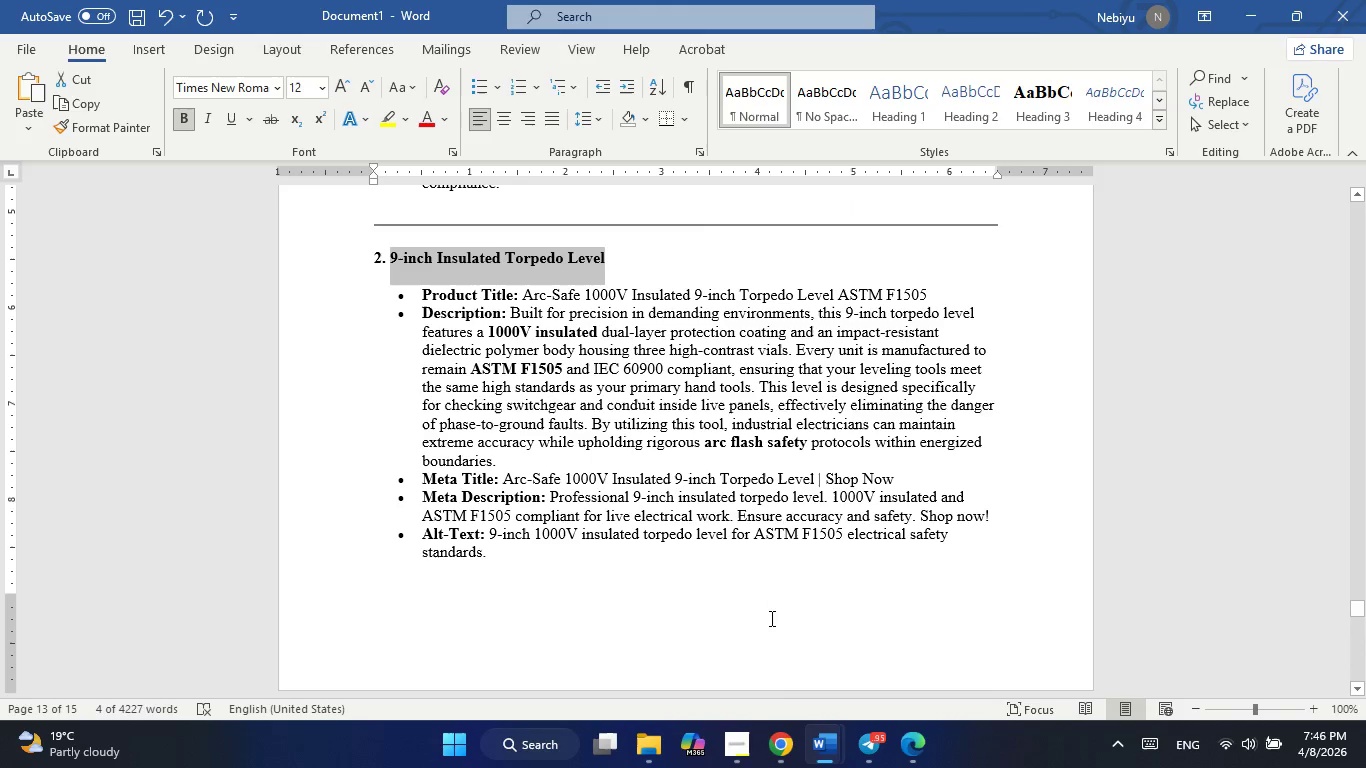 
mouse_move([795, 698])
 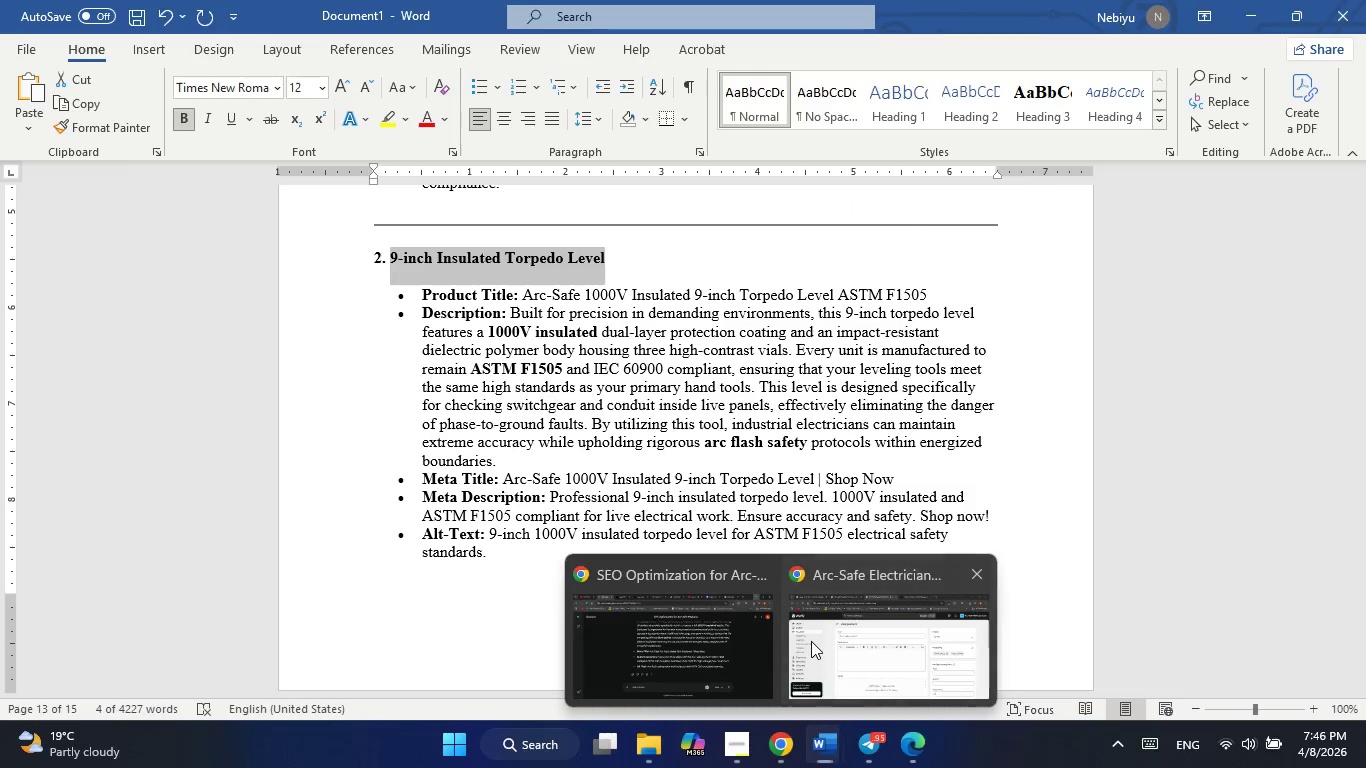 
left_click([811, 641])
 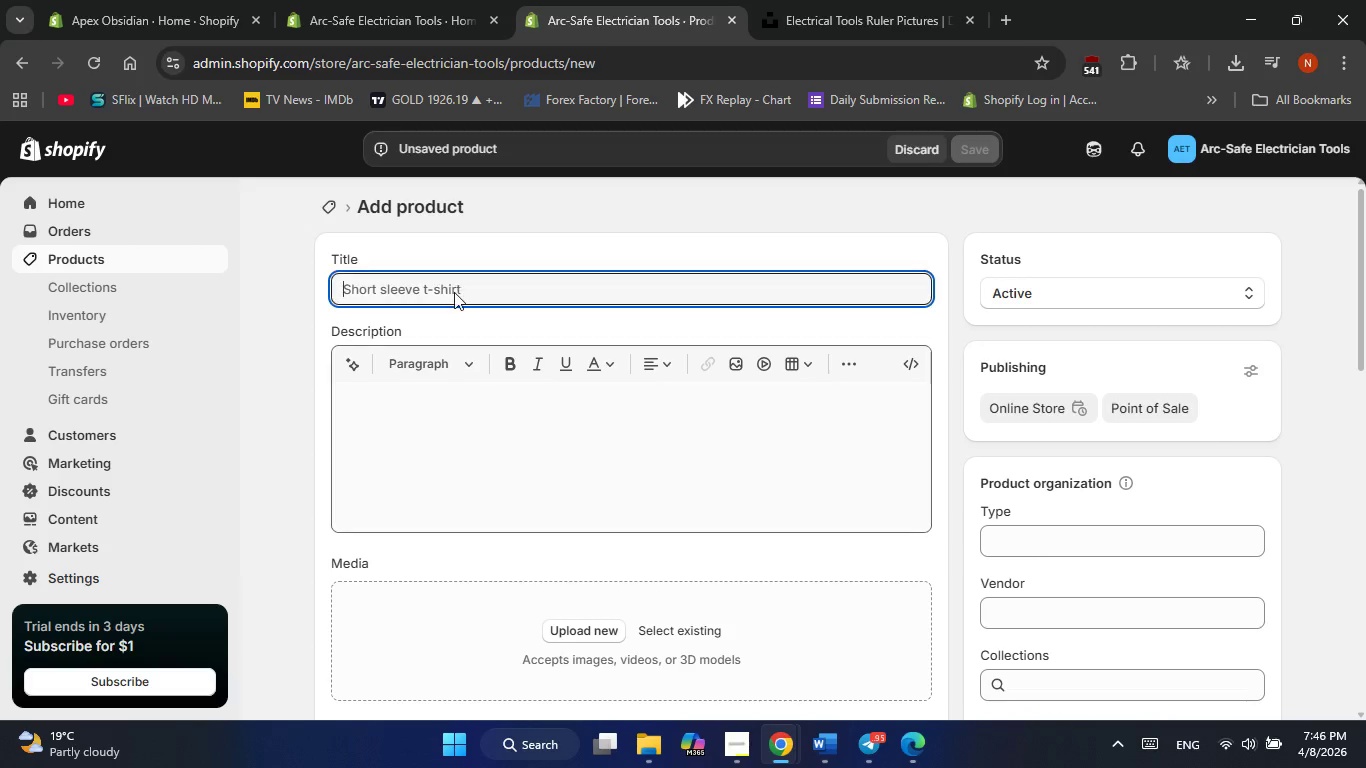 
left_click([454, 292])
 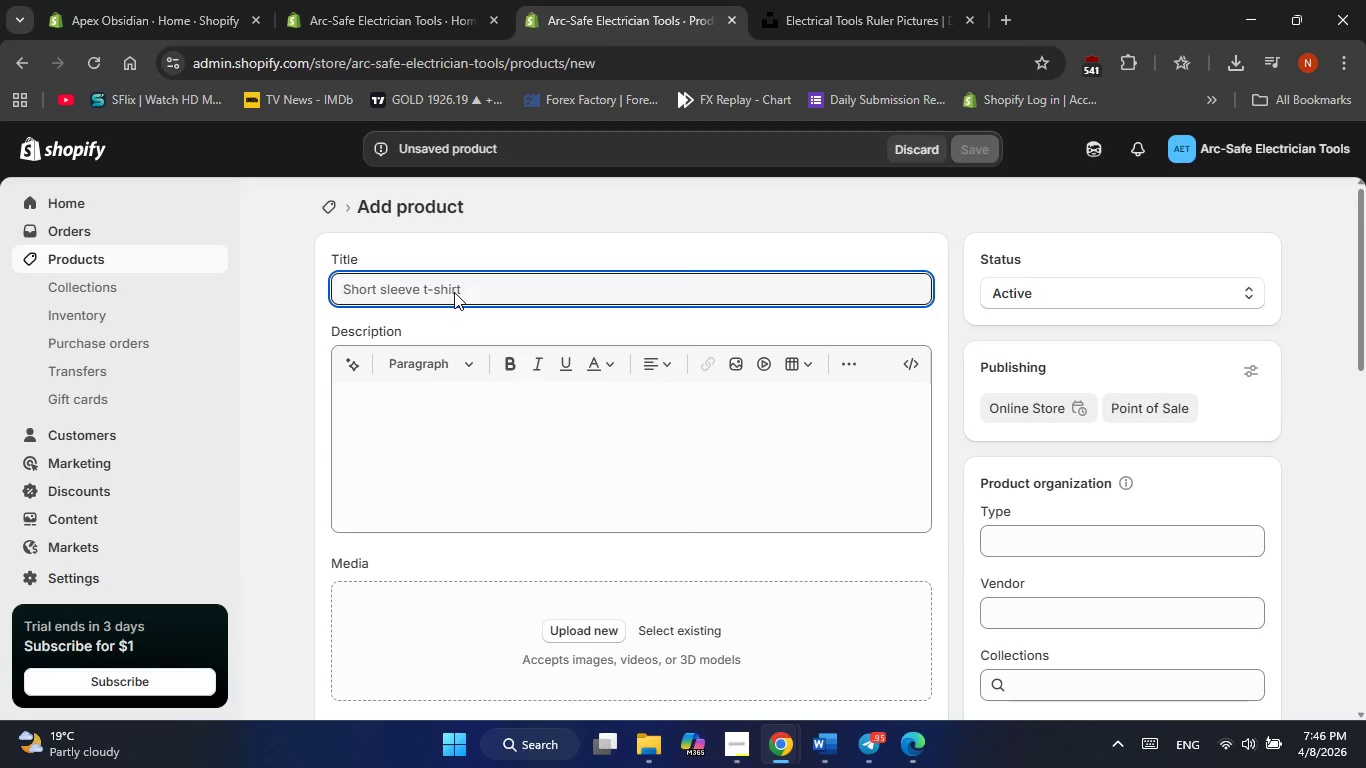 
right_click([454, 292])
 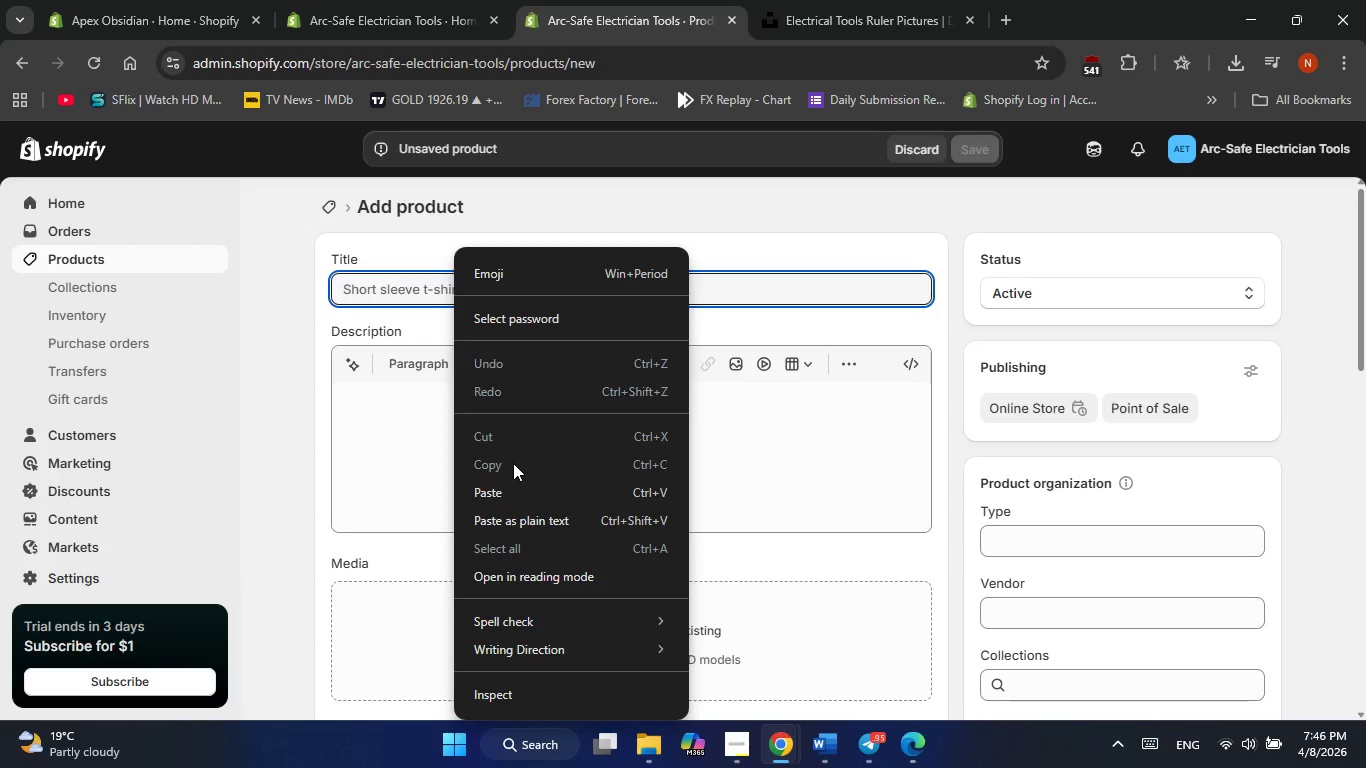 
left_click([513, 487])
 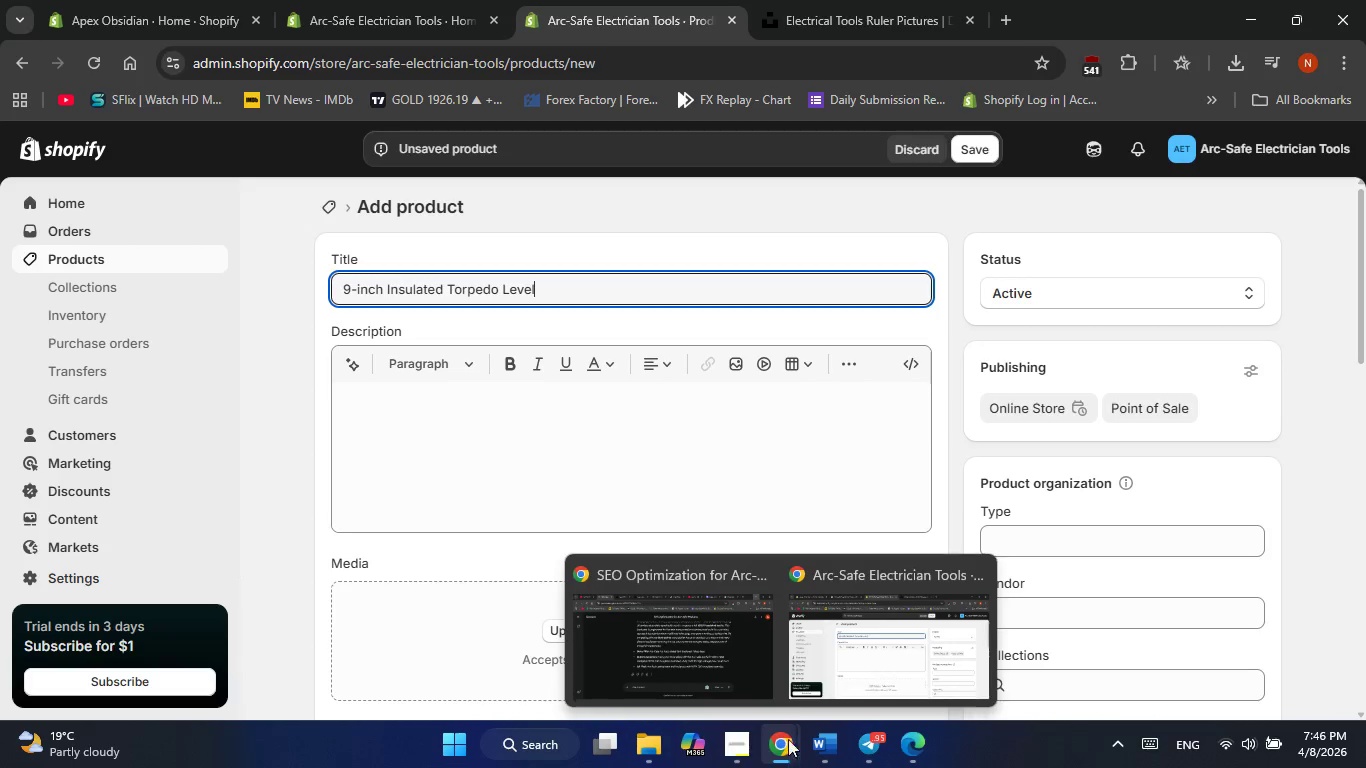 
left_click([806, 675])
 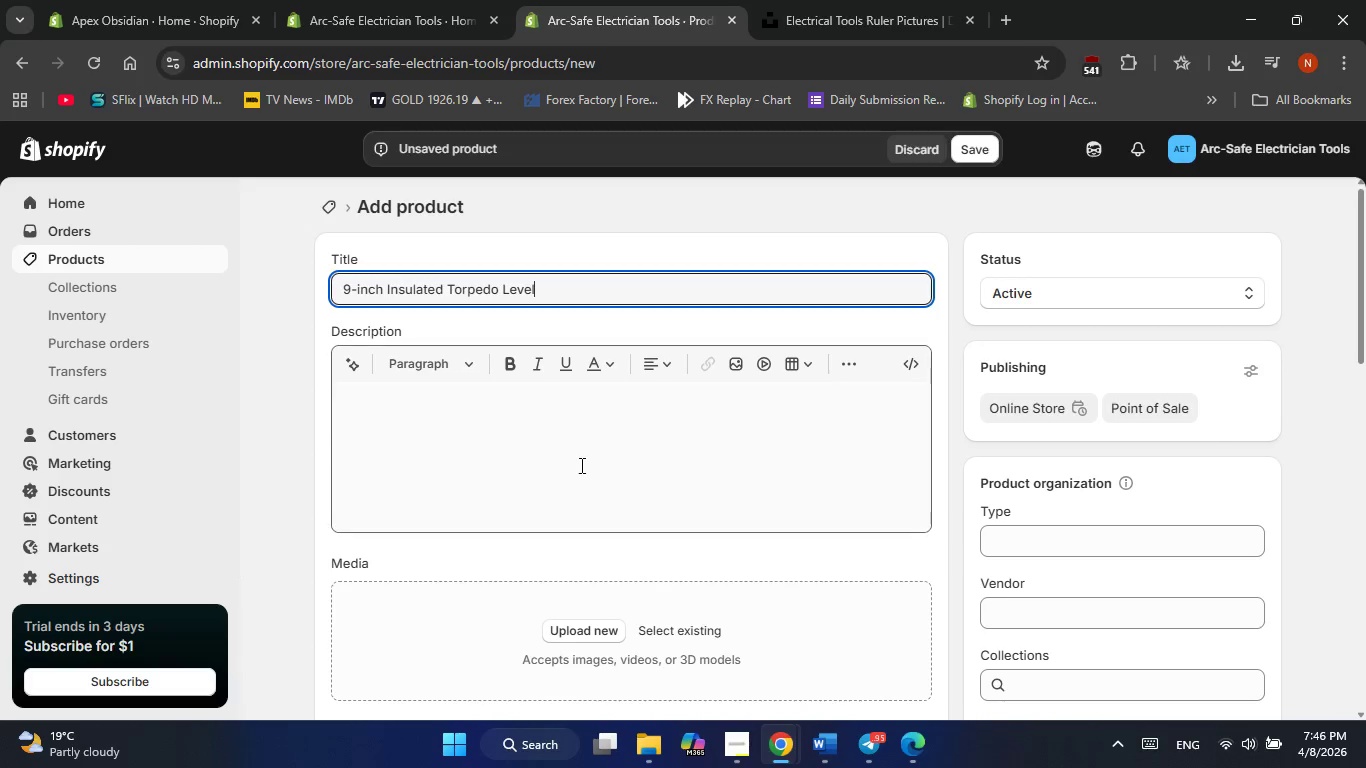 
left_click([580, 465])
 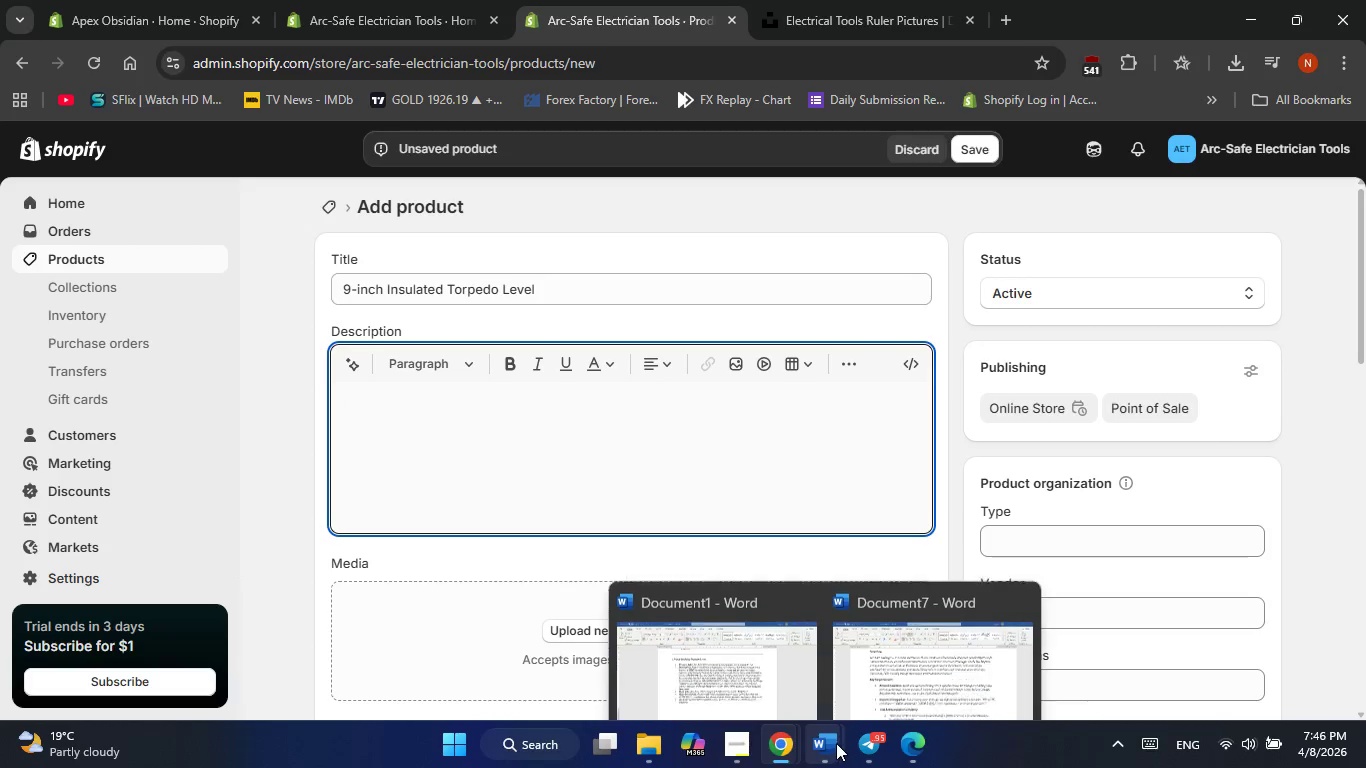 
left_click([728, 644])
 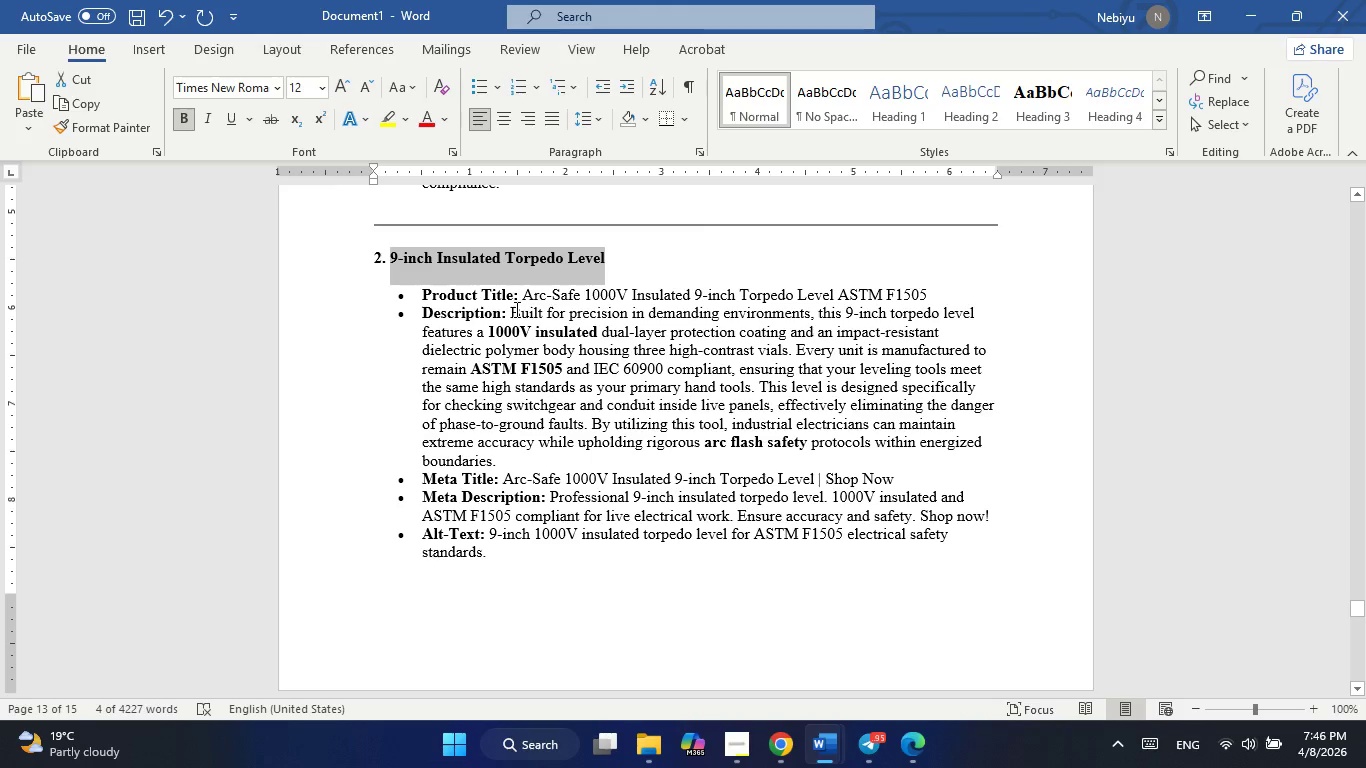 
left_click_drag(start_coordinate=[515, 312], to_coordinate=[503, 459])
 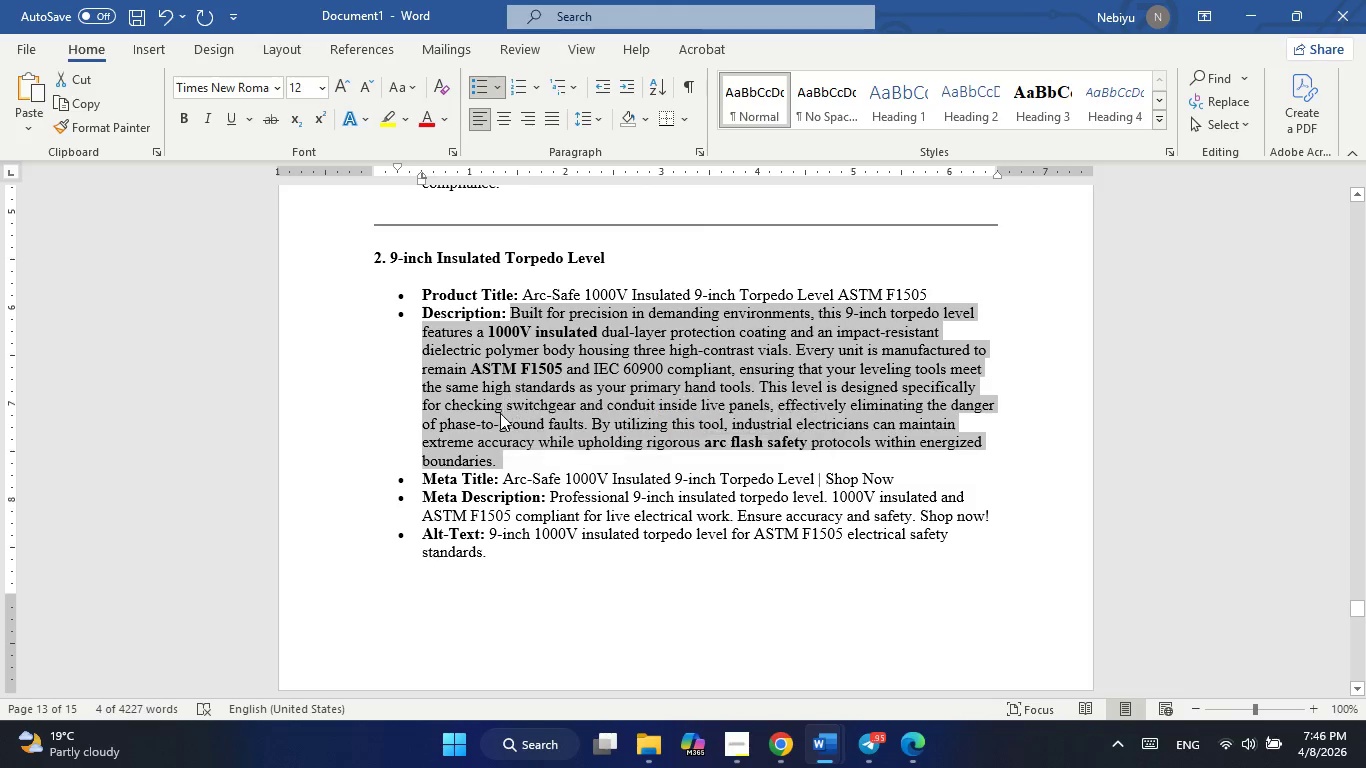 
right_click([500, 413])
 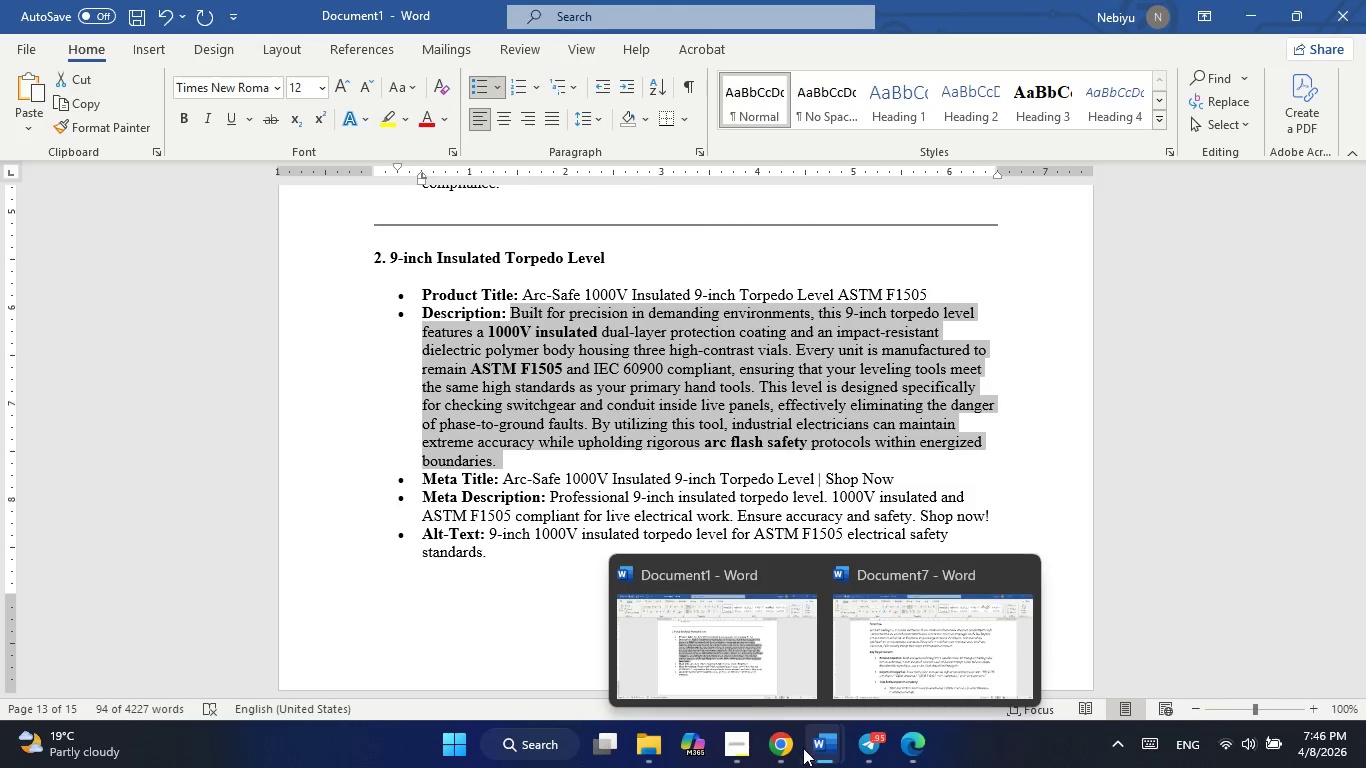 
left_click([833, 670])
 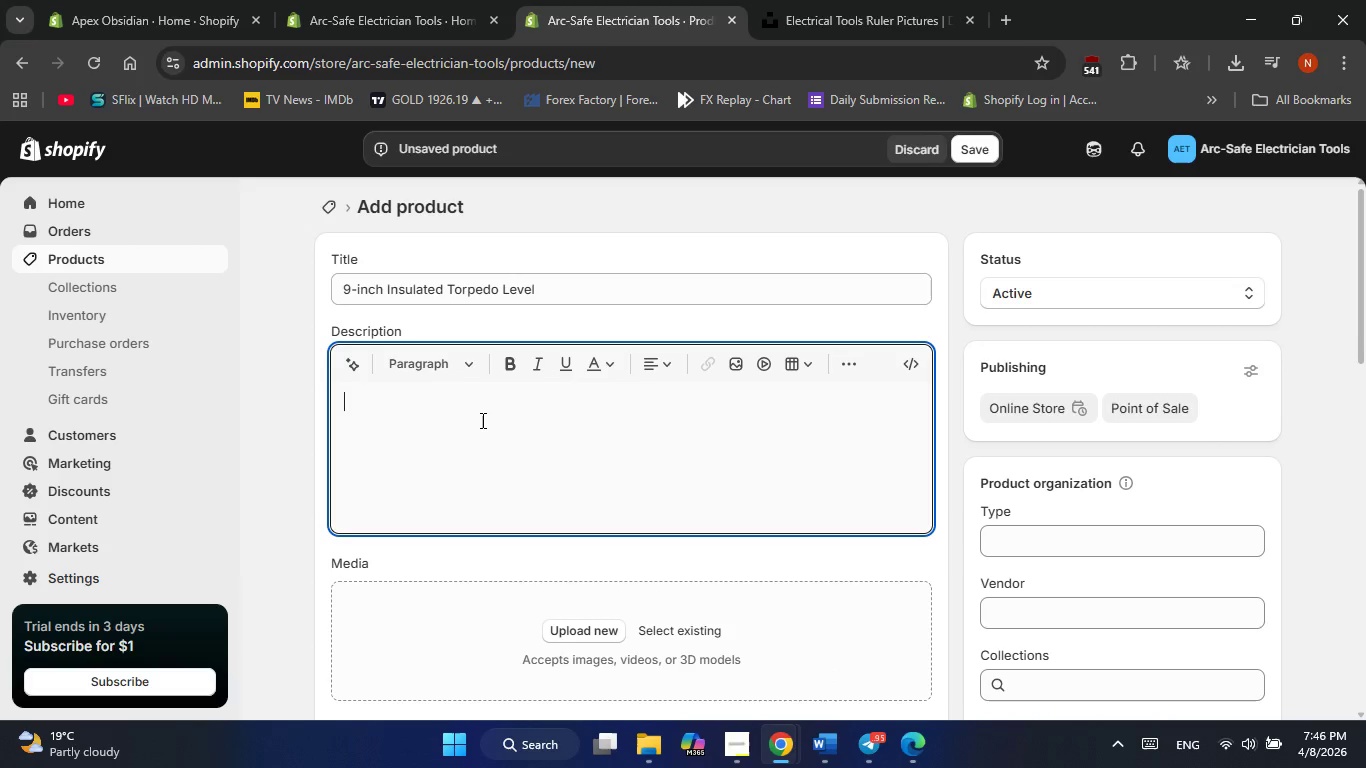 
left_click([481, 420])
 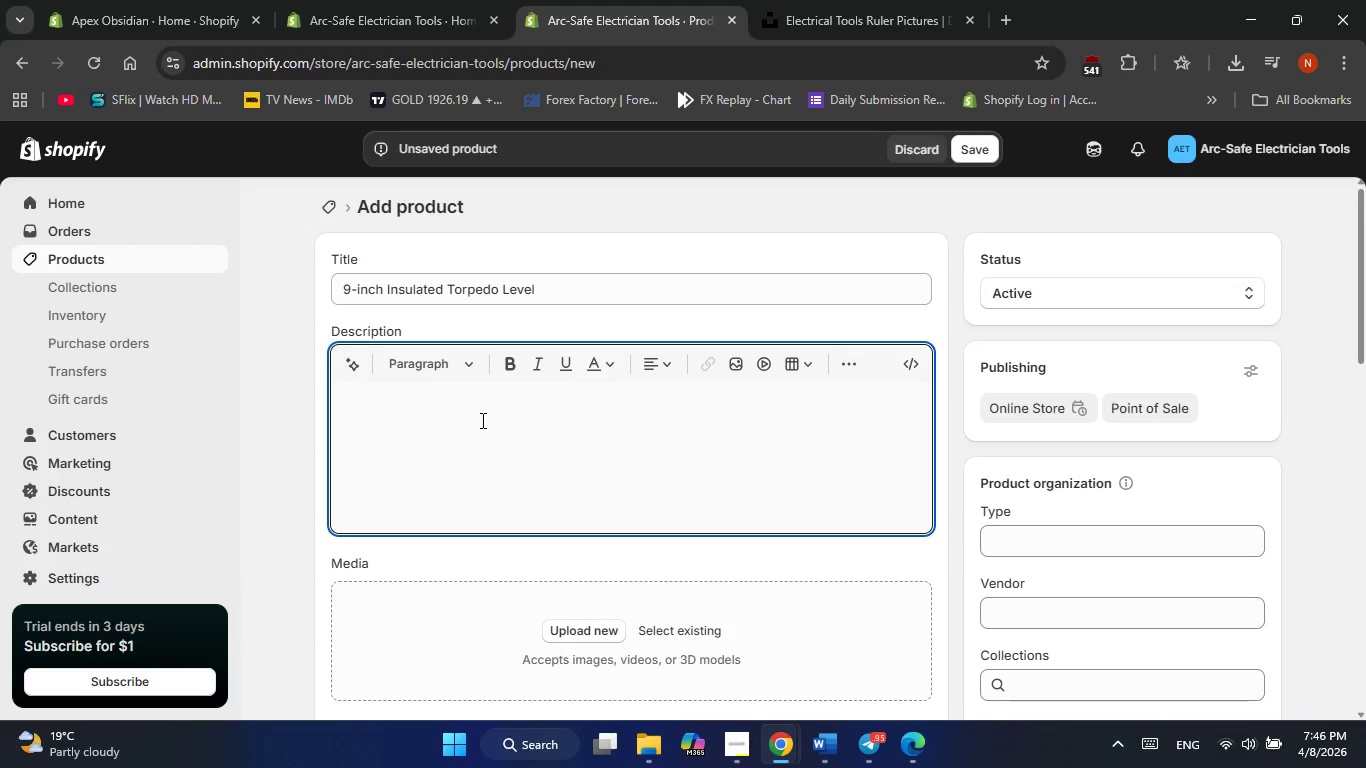 
right_click([481, 420])
 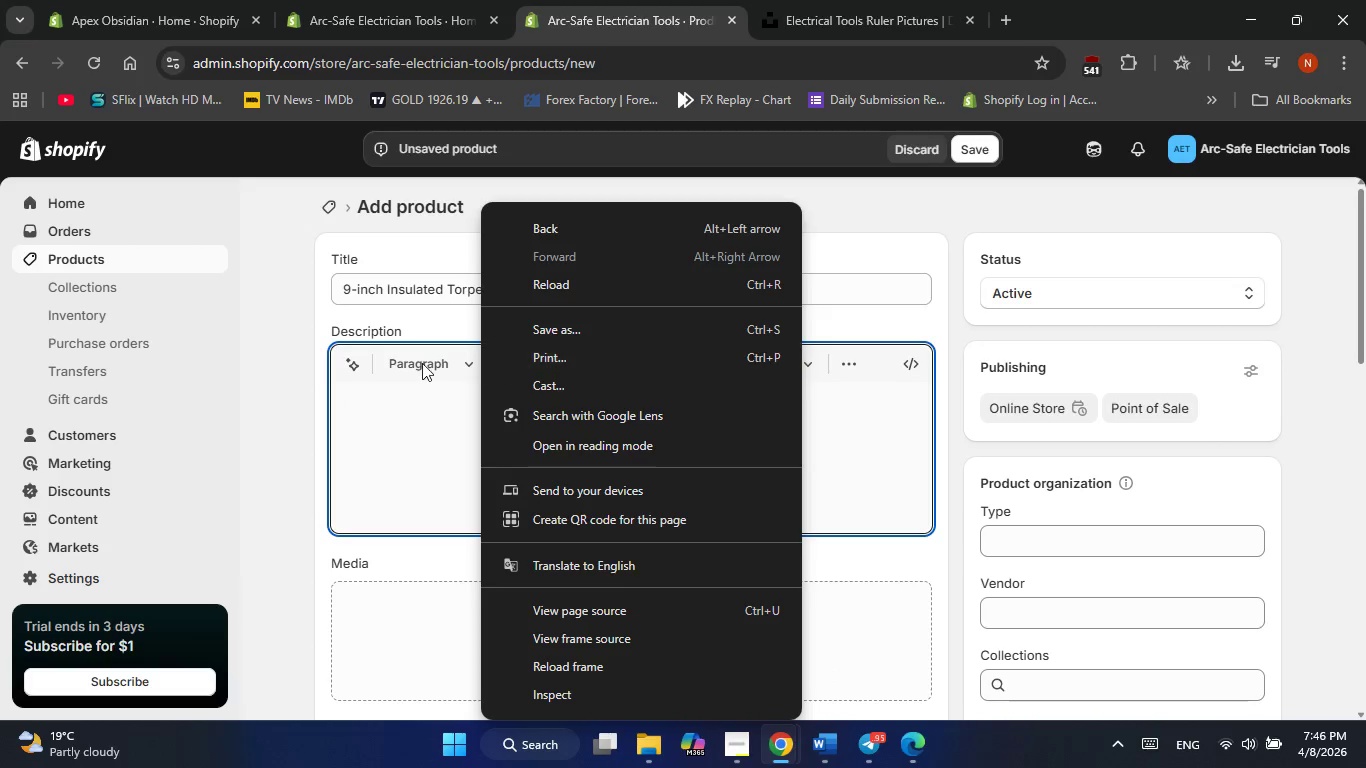 
right_click([352, 397])
 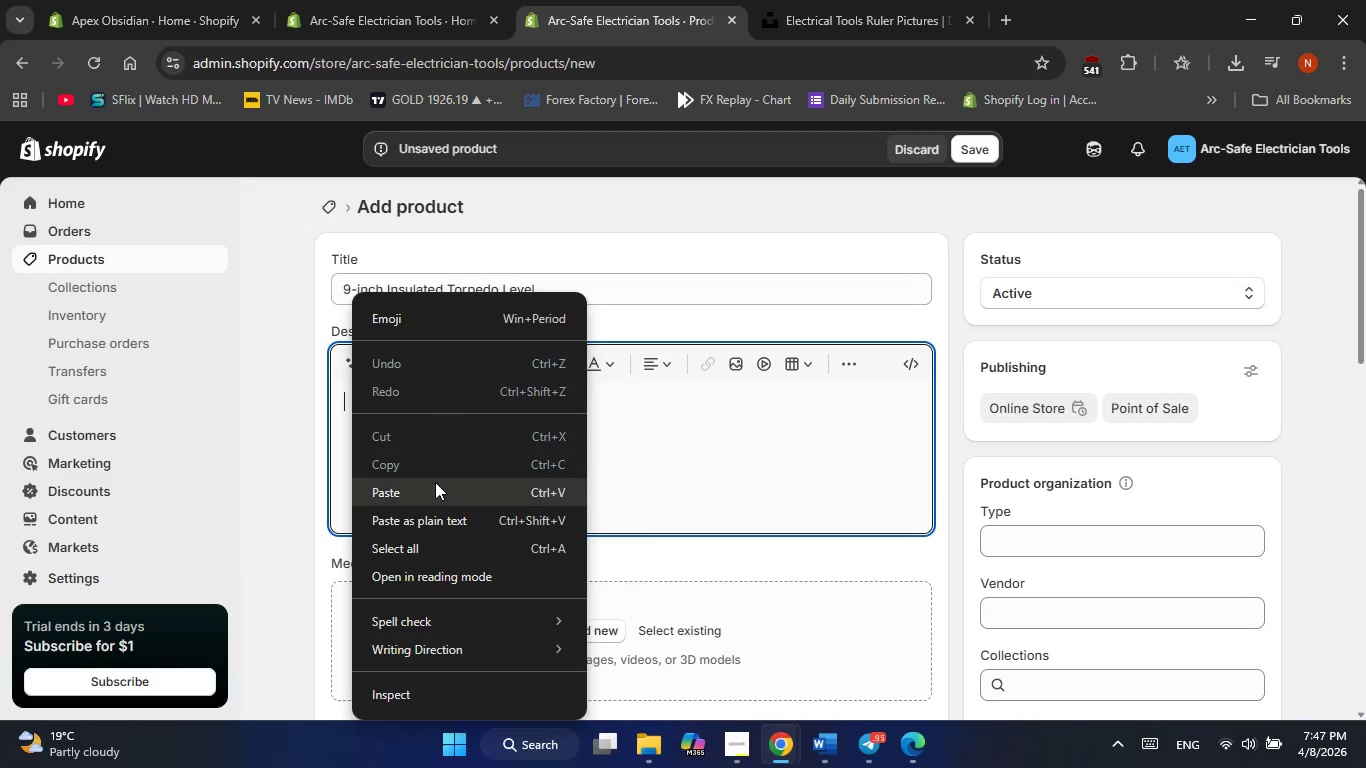 
left_click([429, 498])
 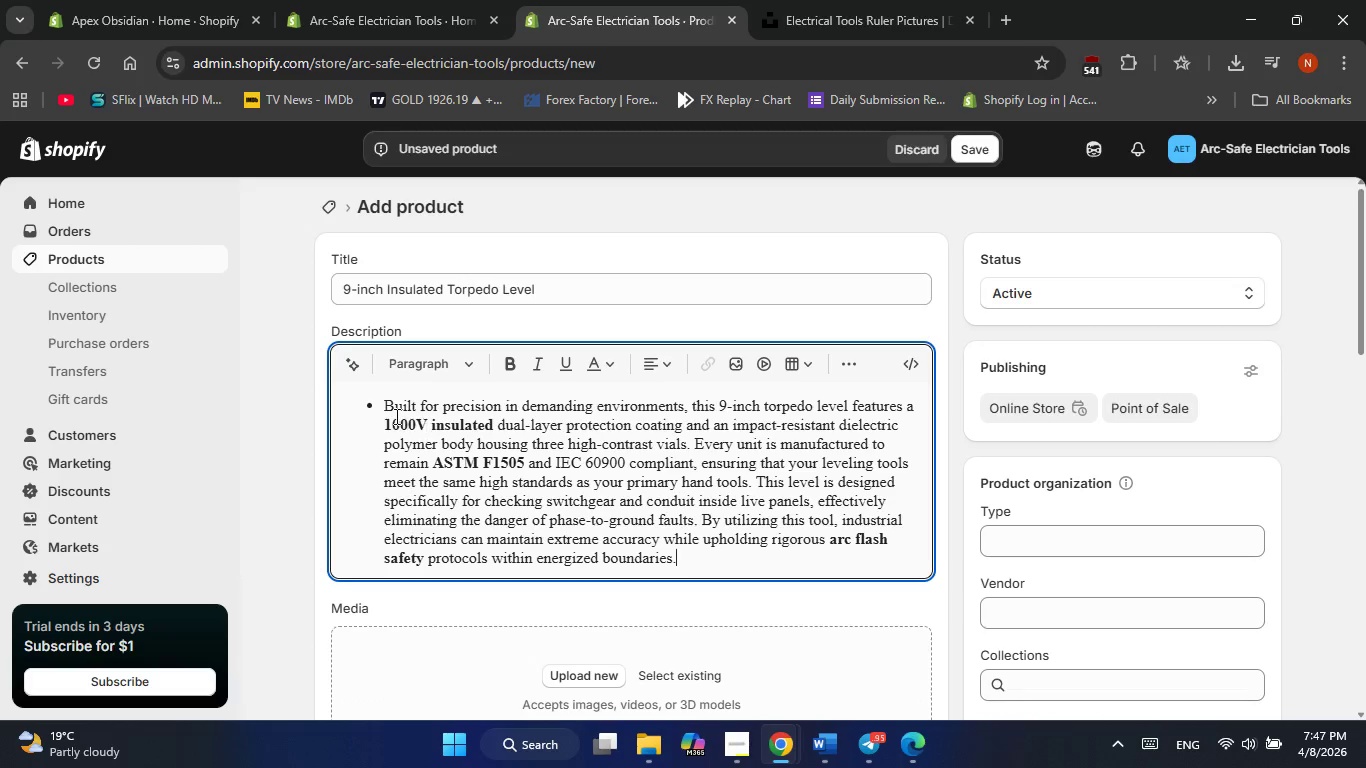 
left_click([386, 402])
 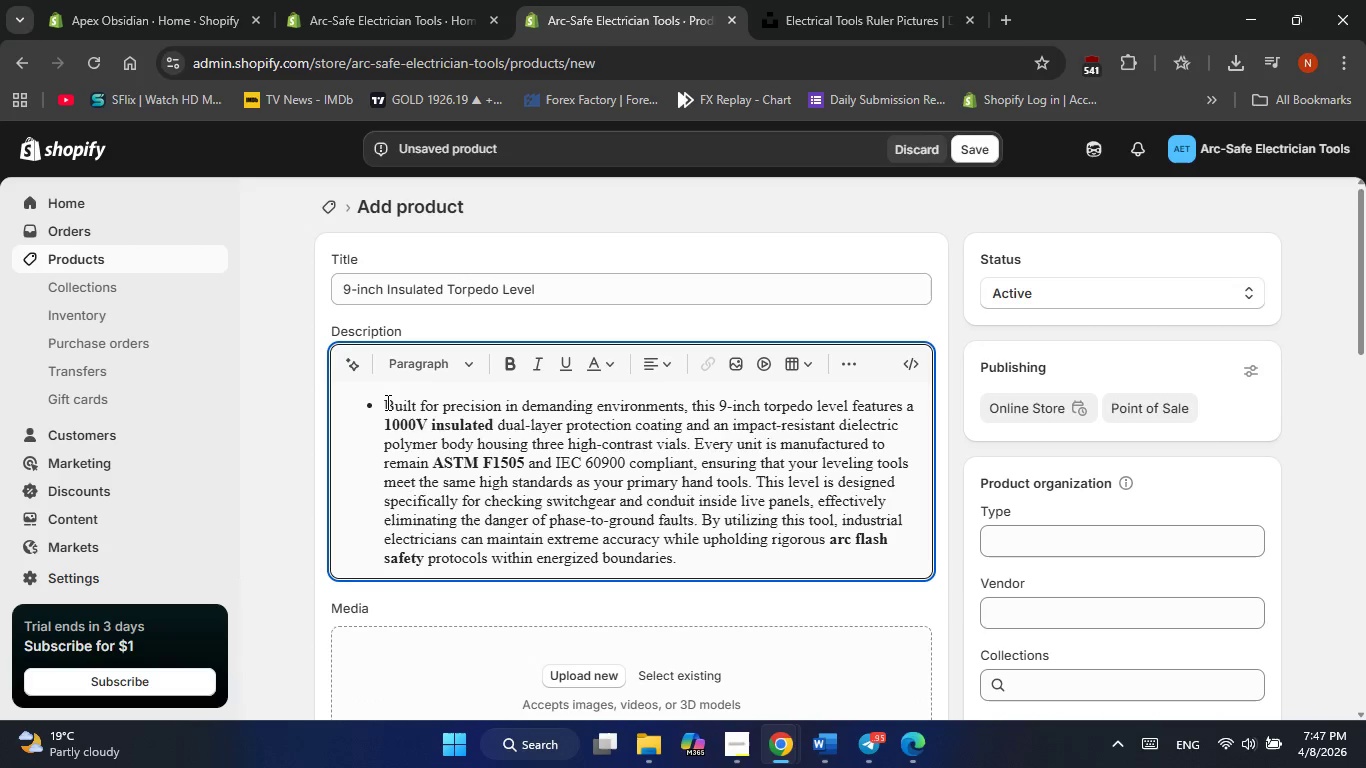 
key(Backspace)
 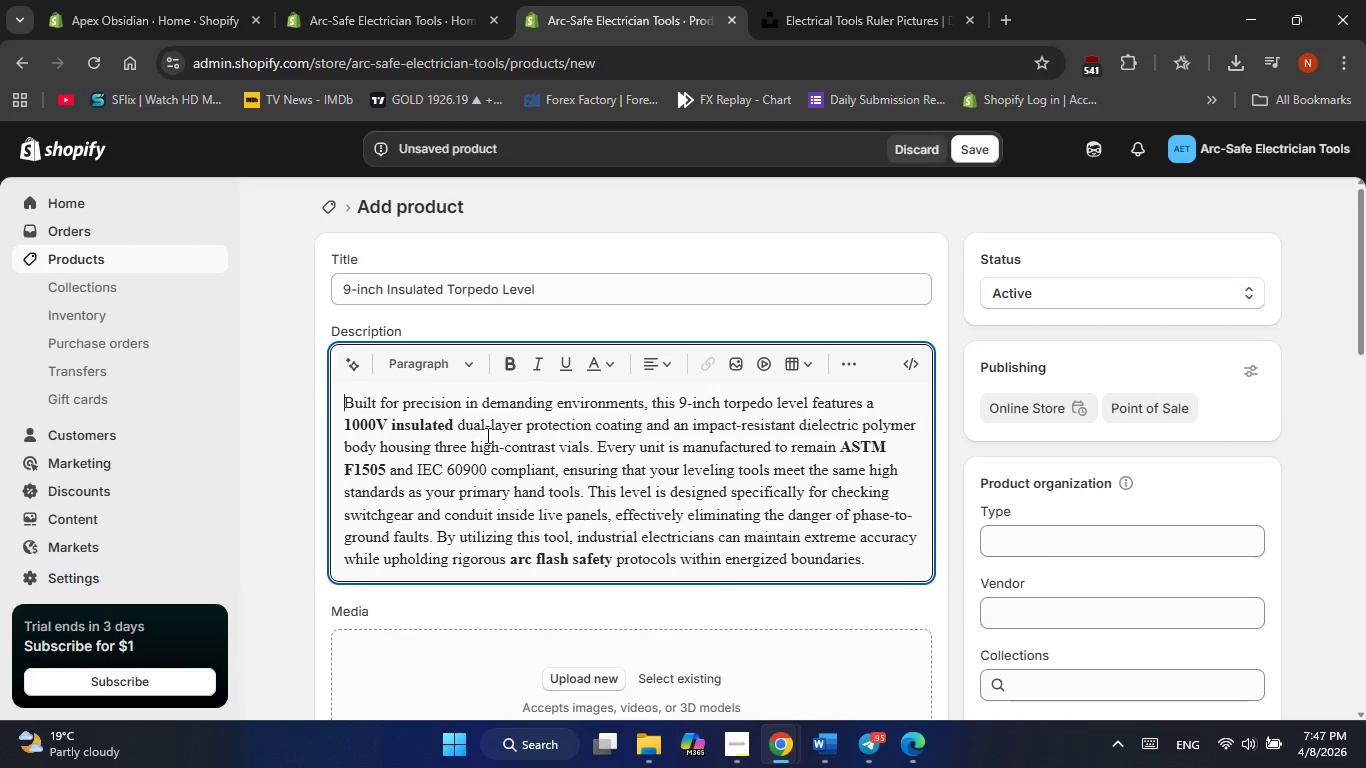 
scroll: coordinate [488, 437], scroll_direction: down, amount: 2.0
 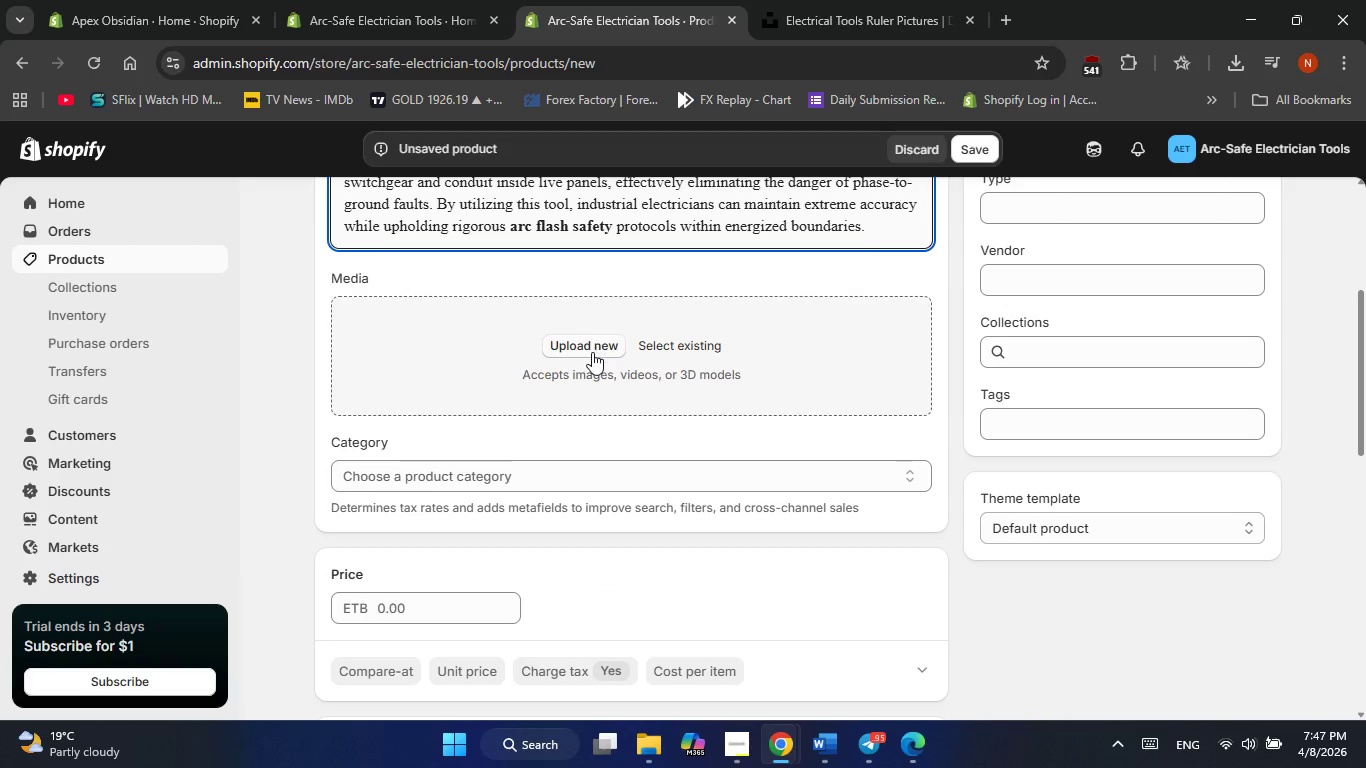 
scroll: coordinate [592, 353], scroll_direction: up, amount: 4.0
 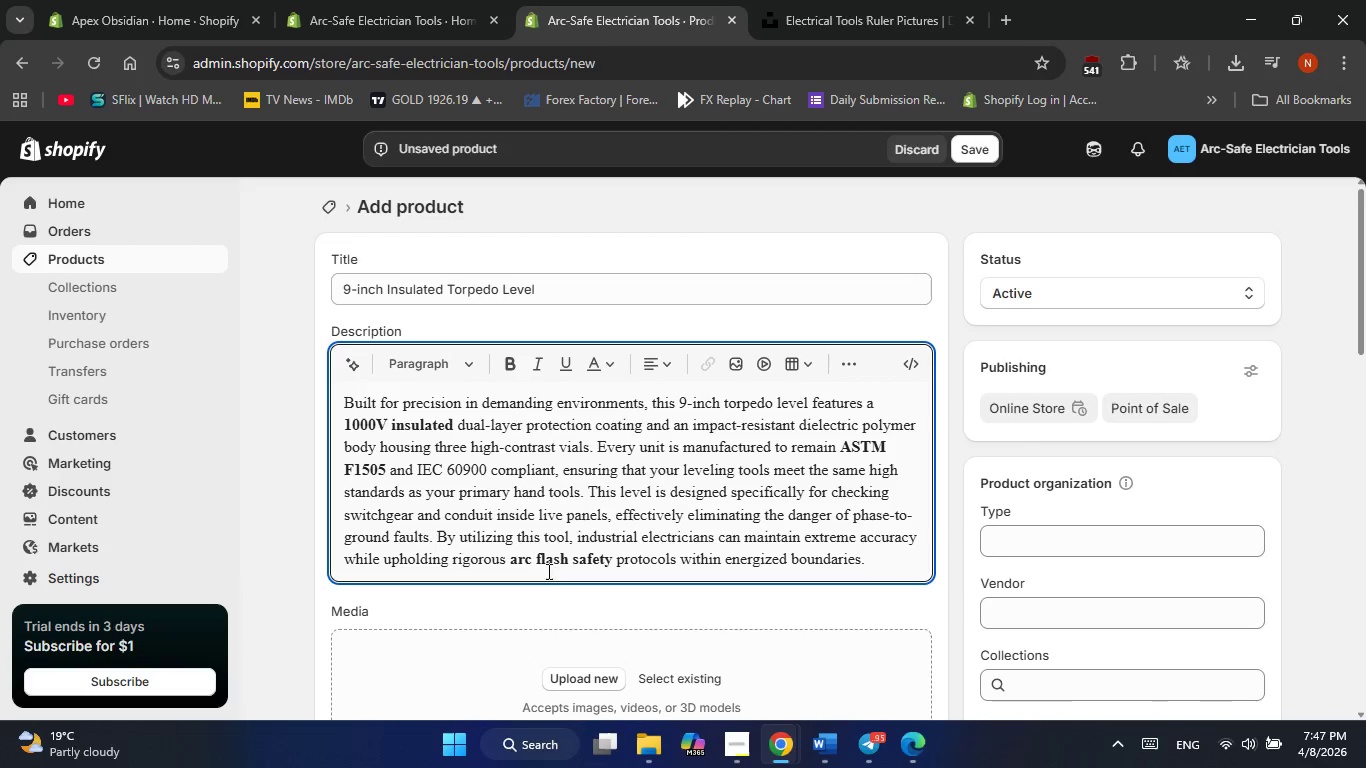 
left_click([690, 678])
 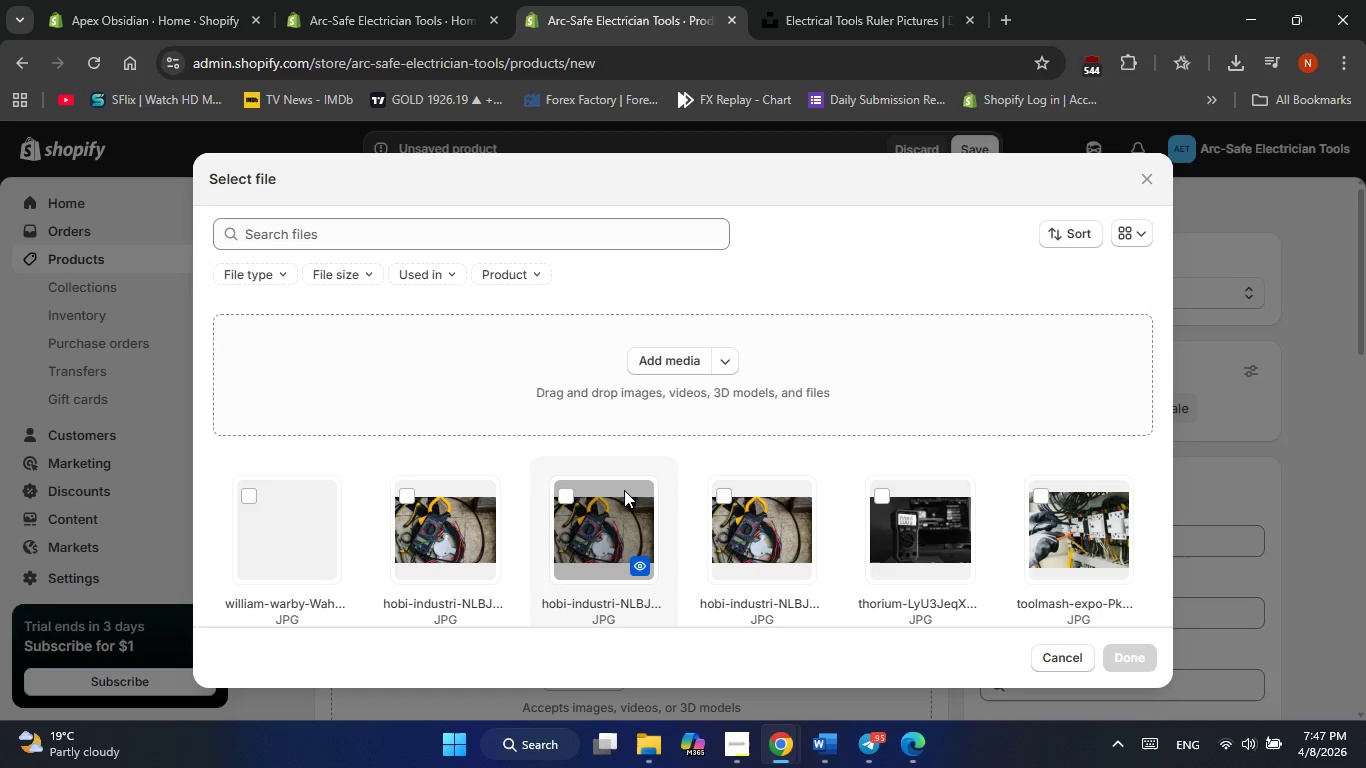 
scroll: coordinate [624, 490], scroll_direction: none, amount: 0.0
 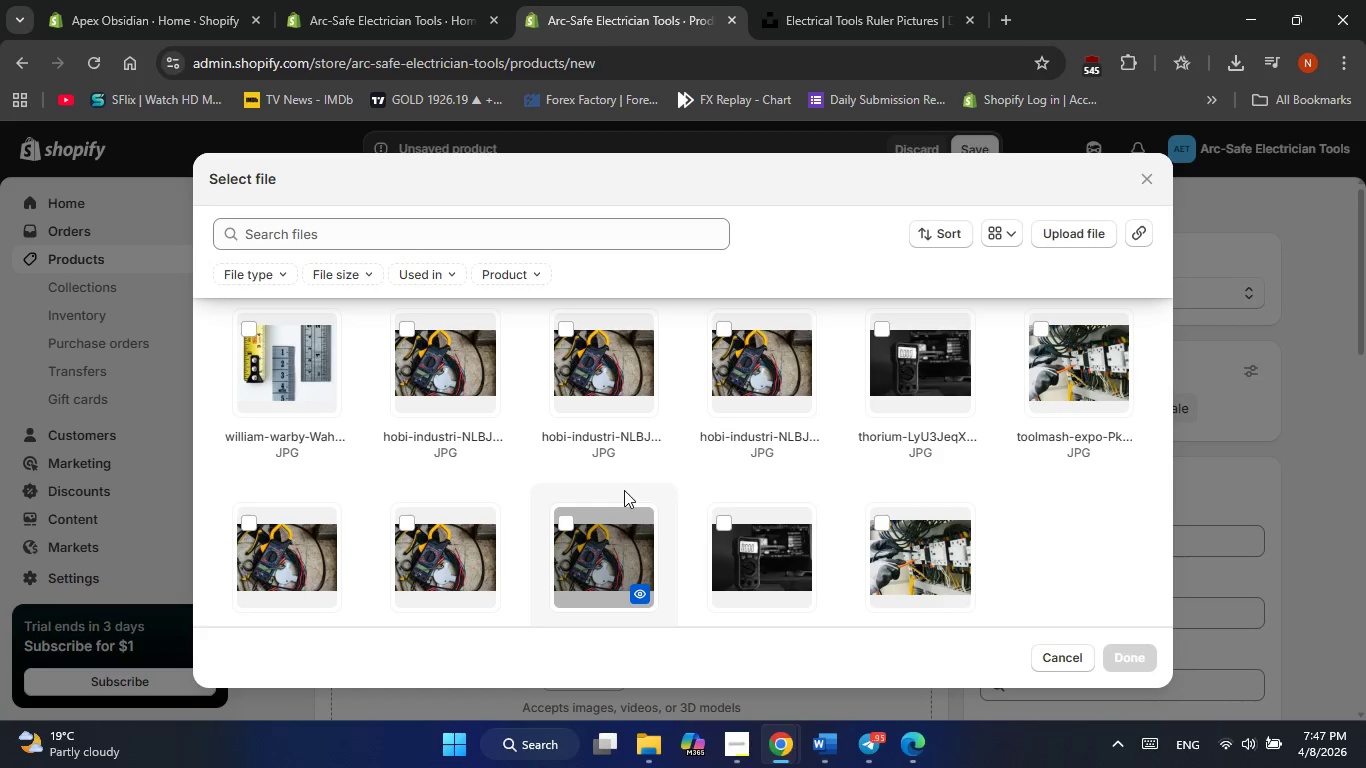 
scroll: coordinate [624, 490], scroll_direction: down, amount: 1.0
 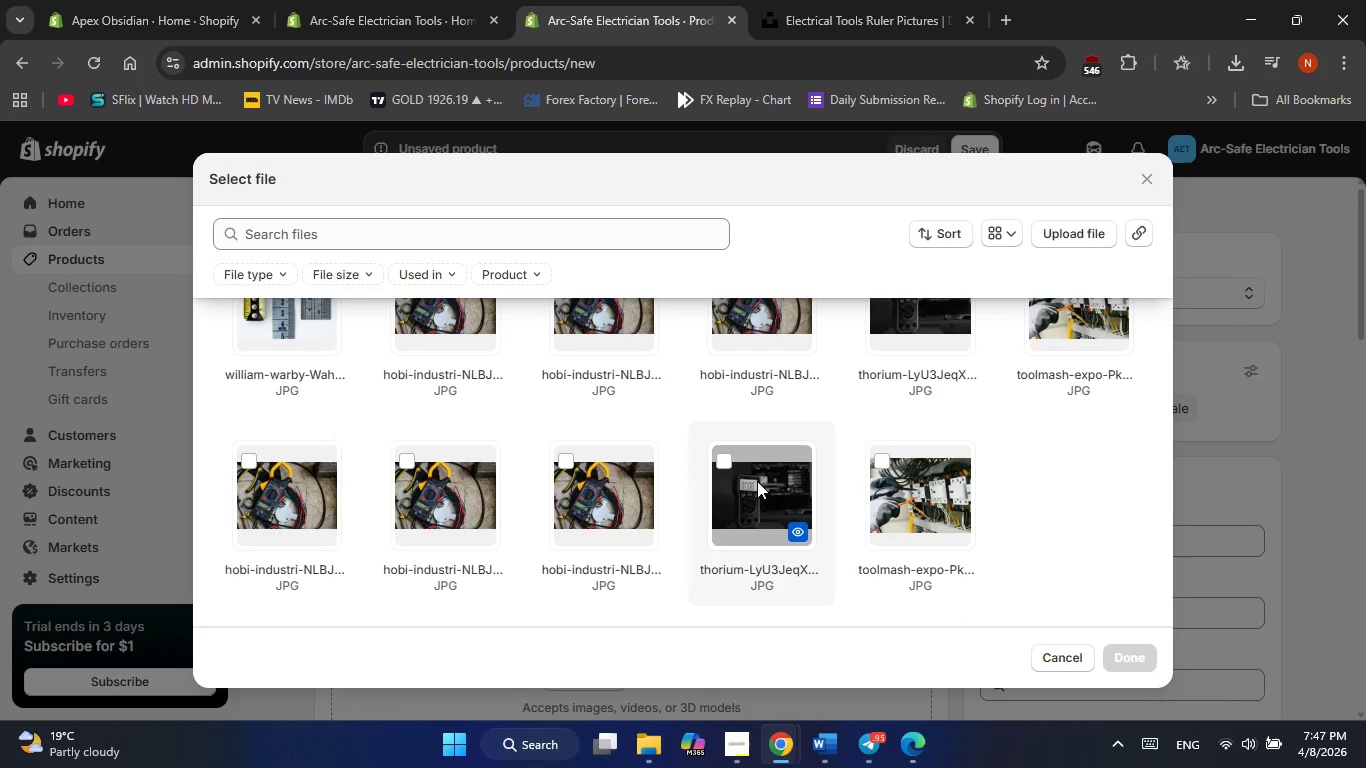 
double_click([558, 450])
 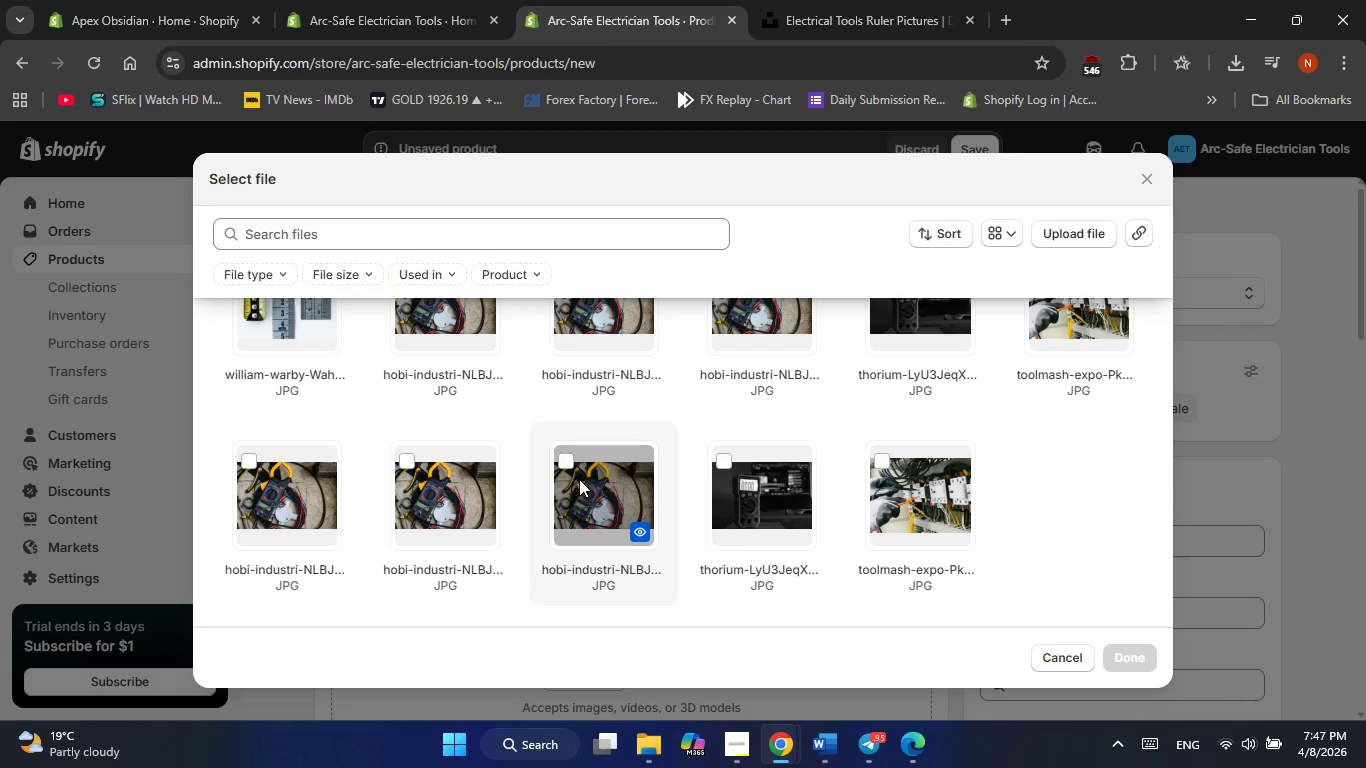 
left_click([579, 479])
 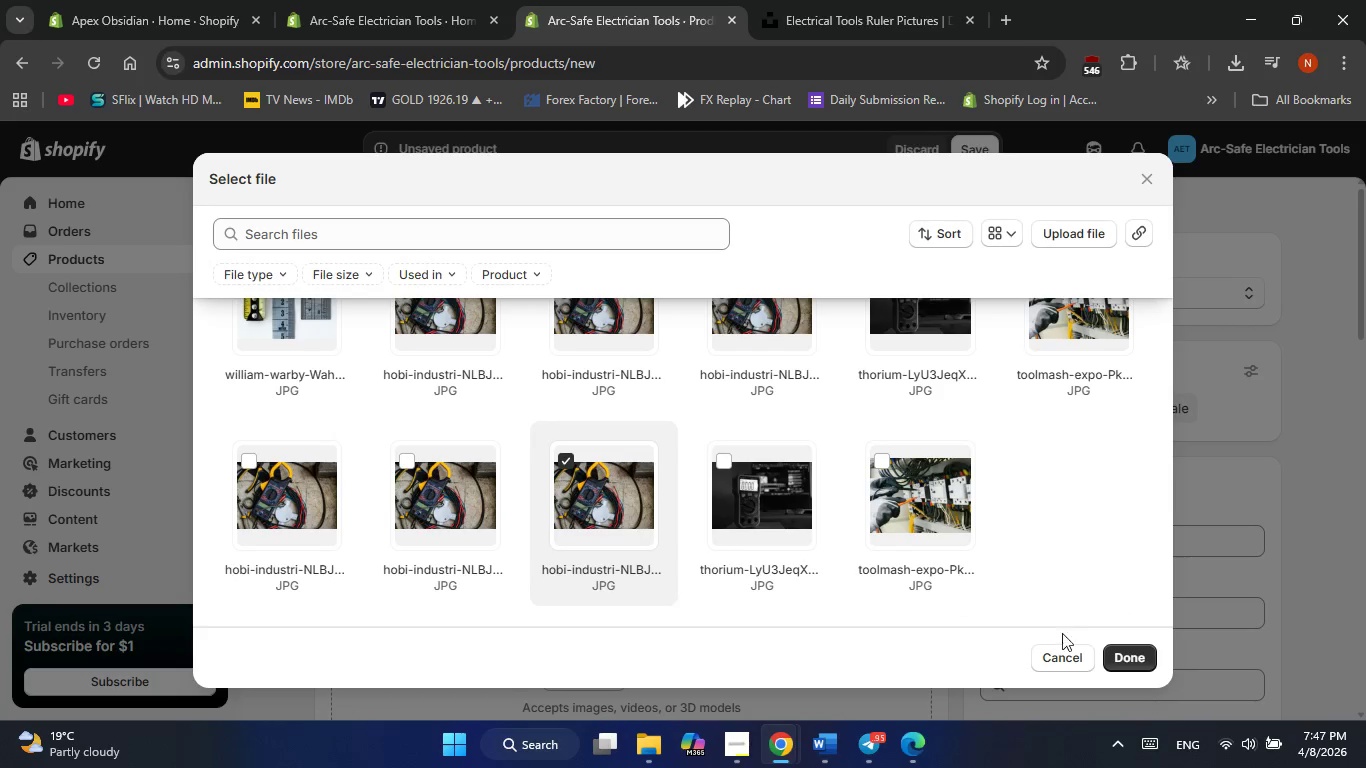 
left_click([1125, 653])
 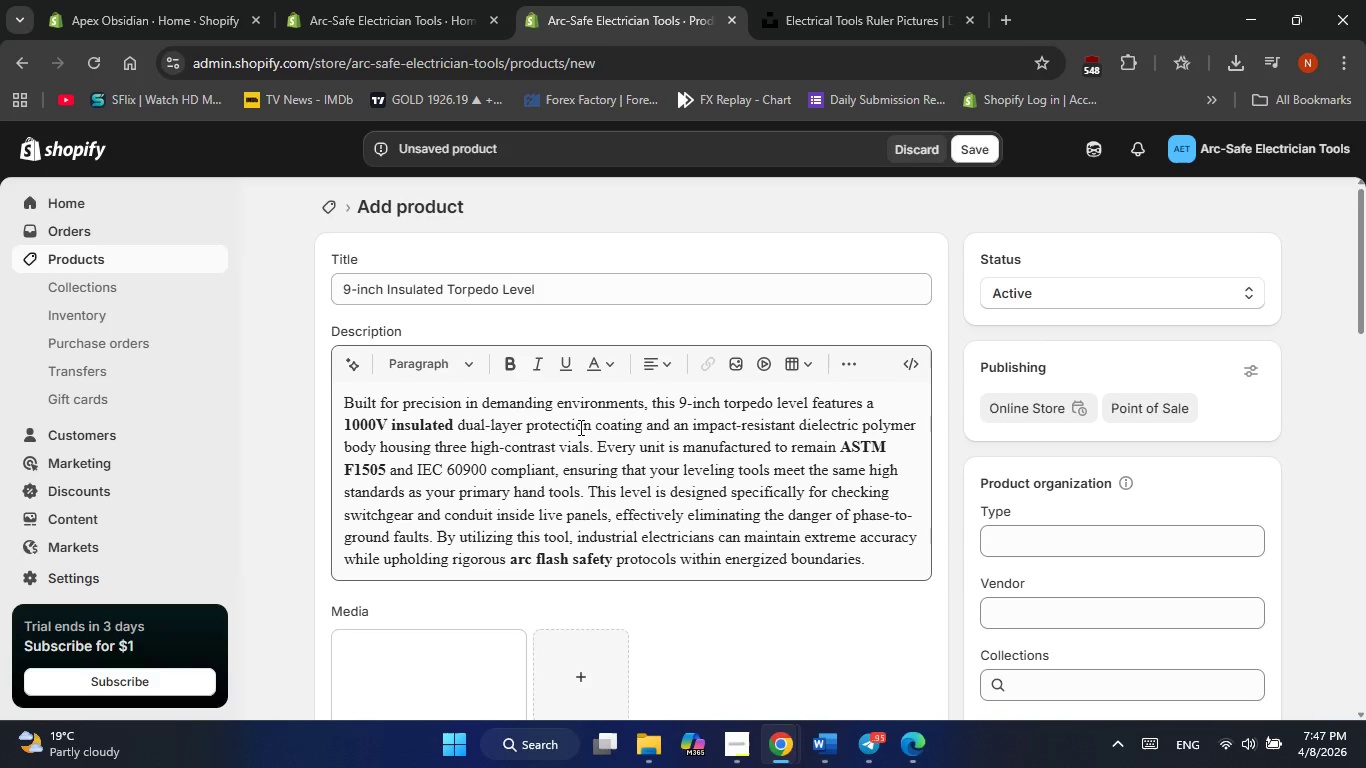 
scroll: coordinate [579, 427], scroll_direction: down, amount: 2.0
 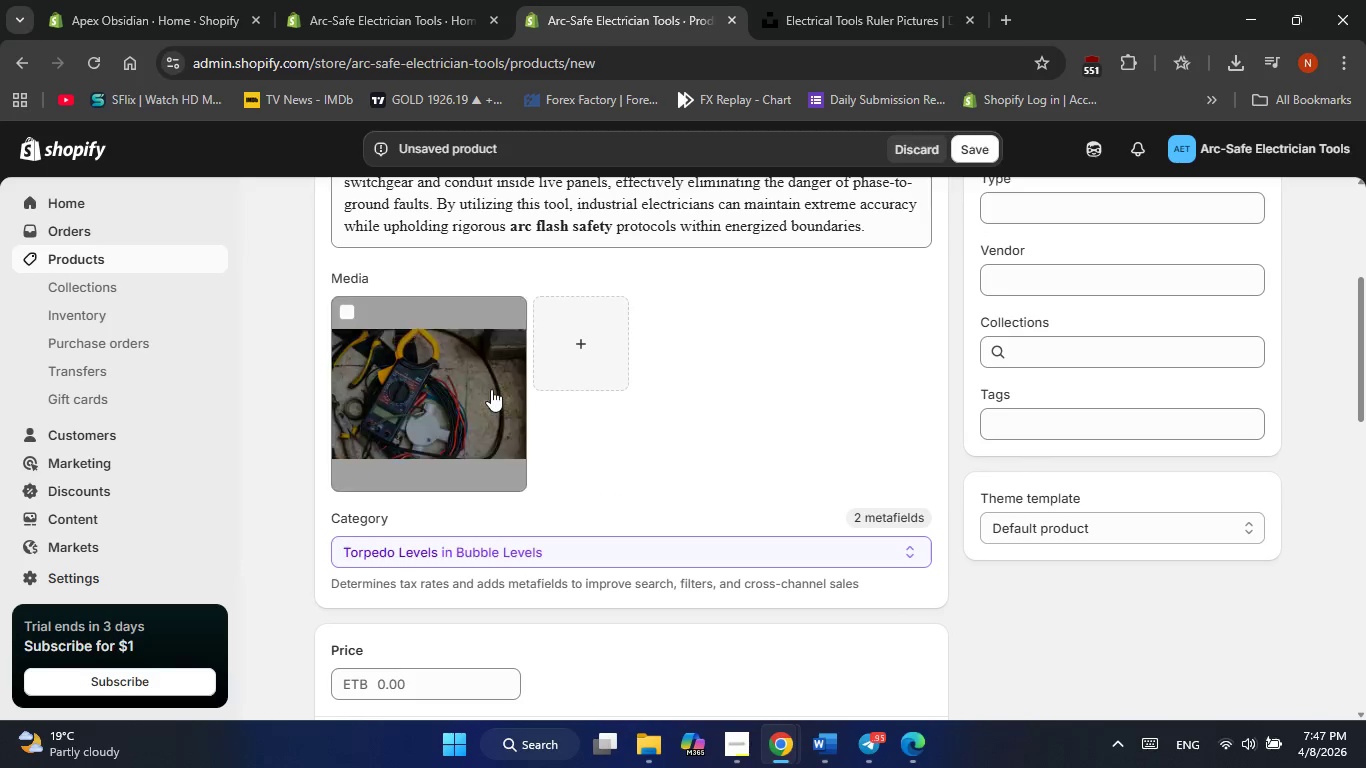 
left_click([491, 389])
 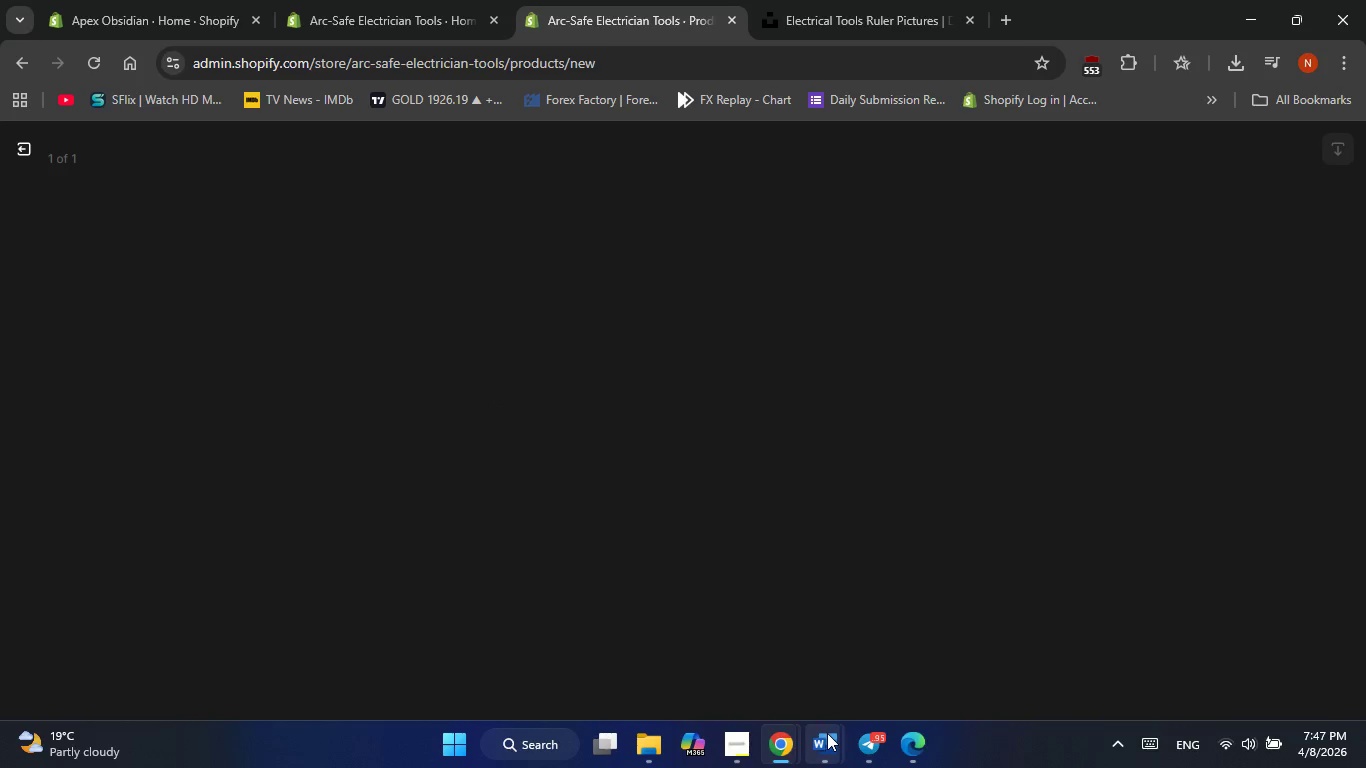 
left_click([762, 648])
 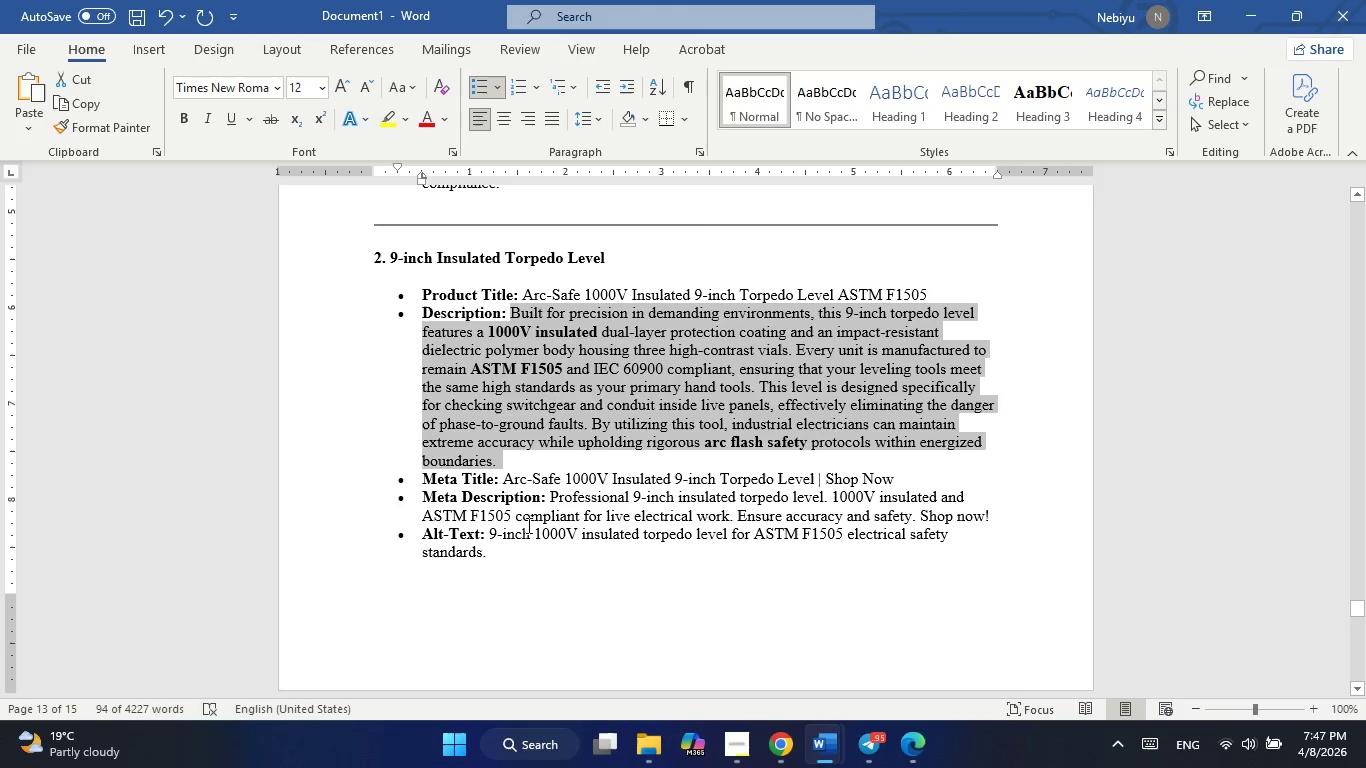 
left_click_drag(start_coordinate=[492, 531], to_coordinate=[492, 552])
 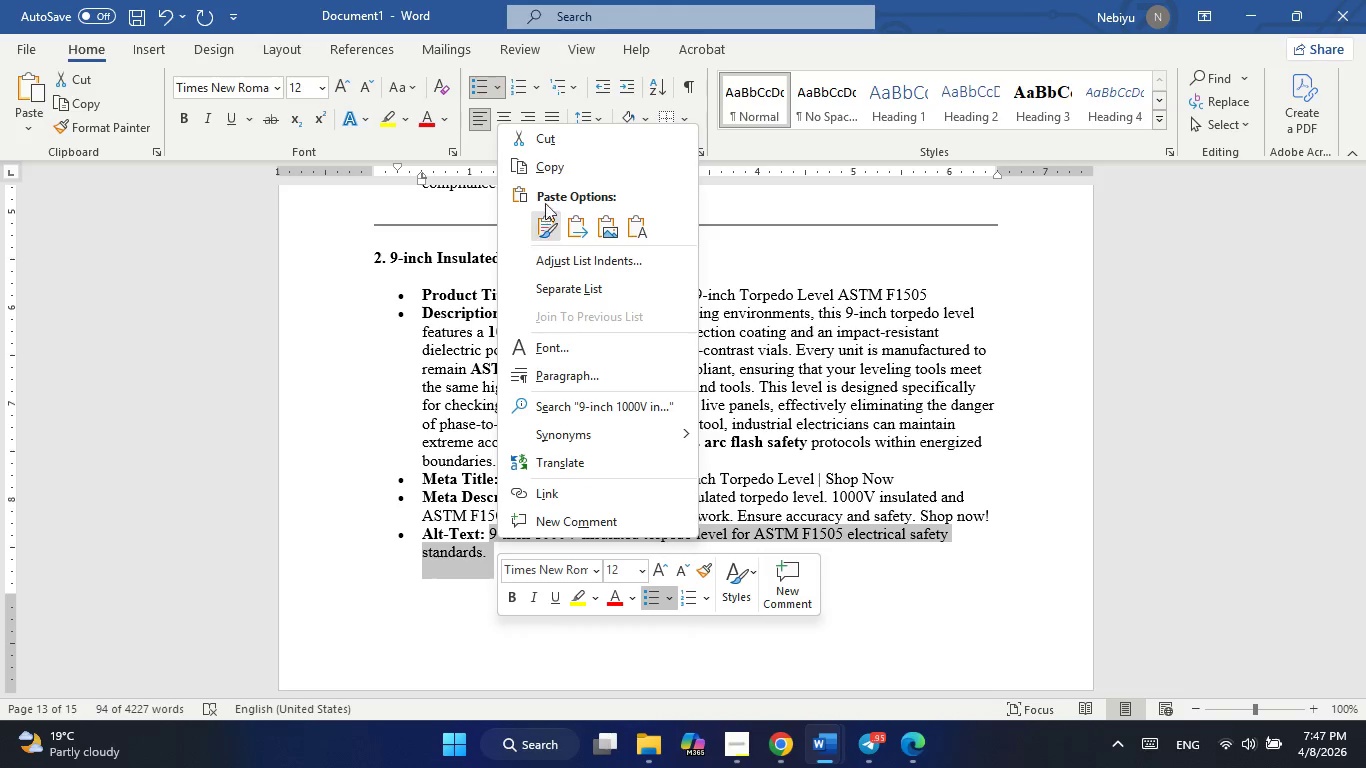 
left_click([551, 175])
 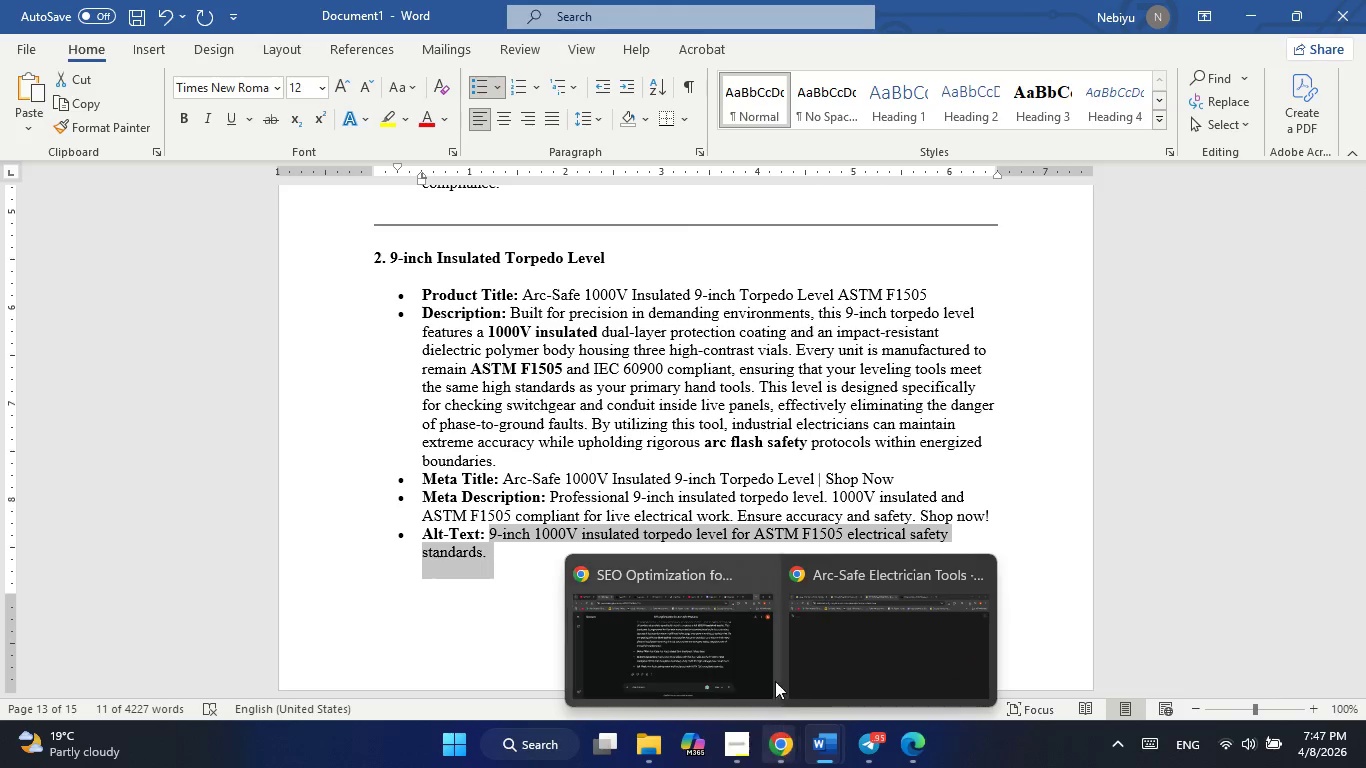 
left_click([799, 653])
 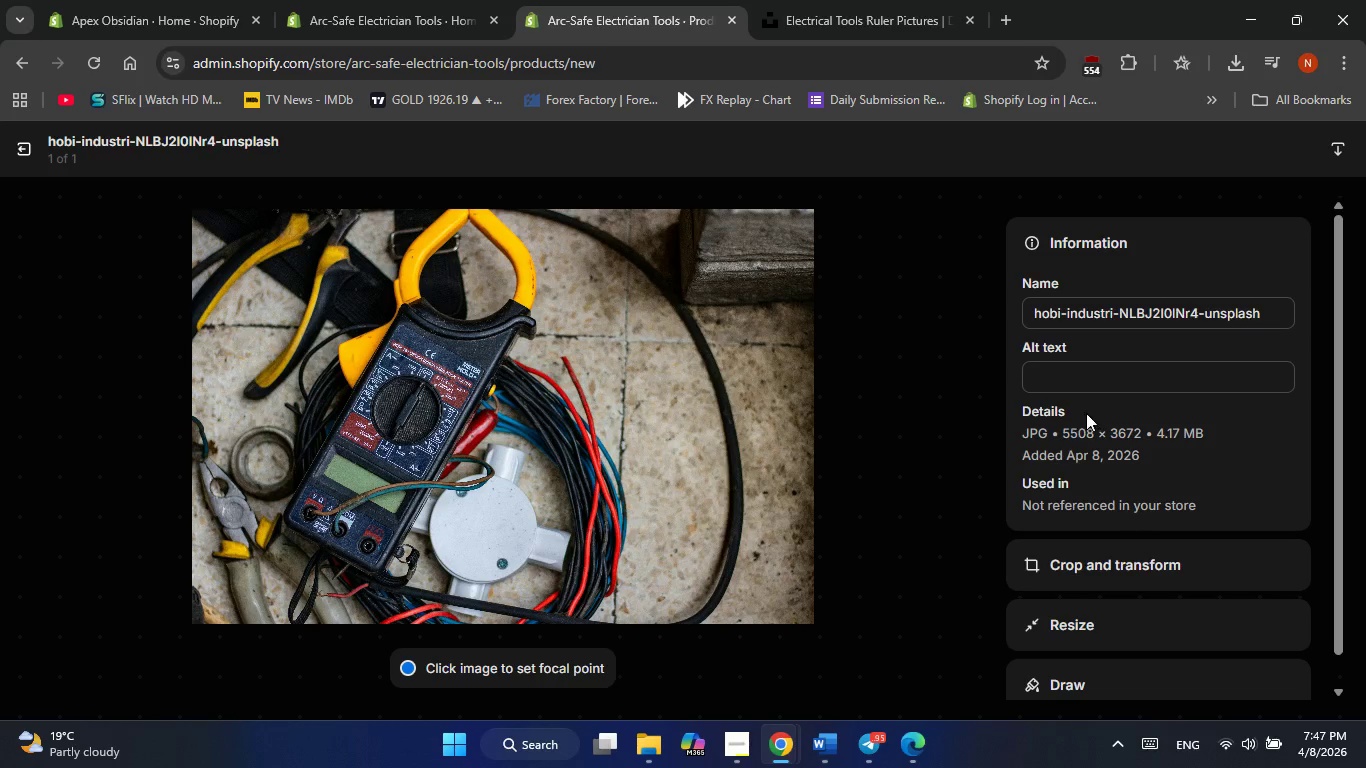 
left_click([1102, 379])
 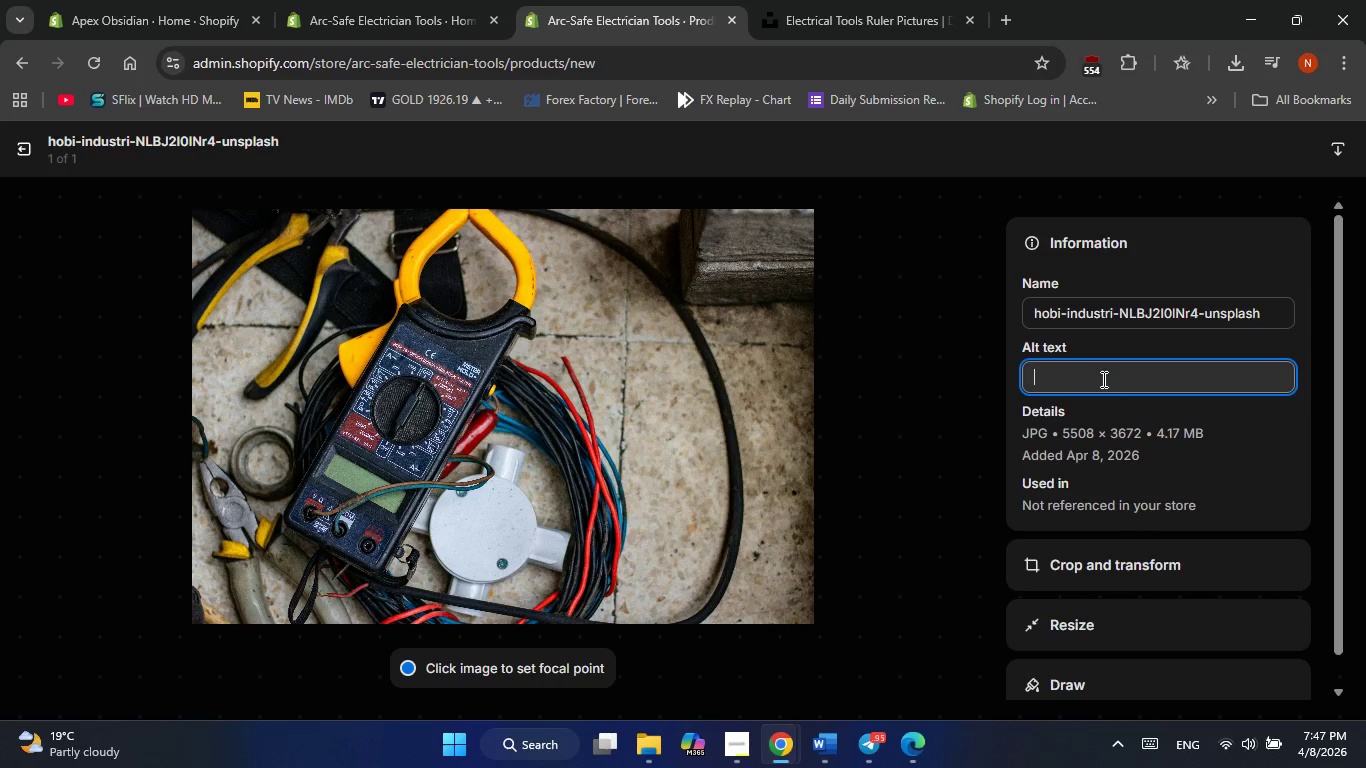 
right_click([1102, 379])
 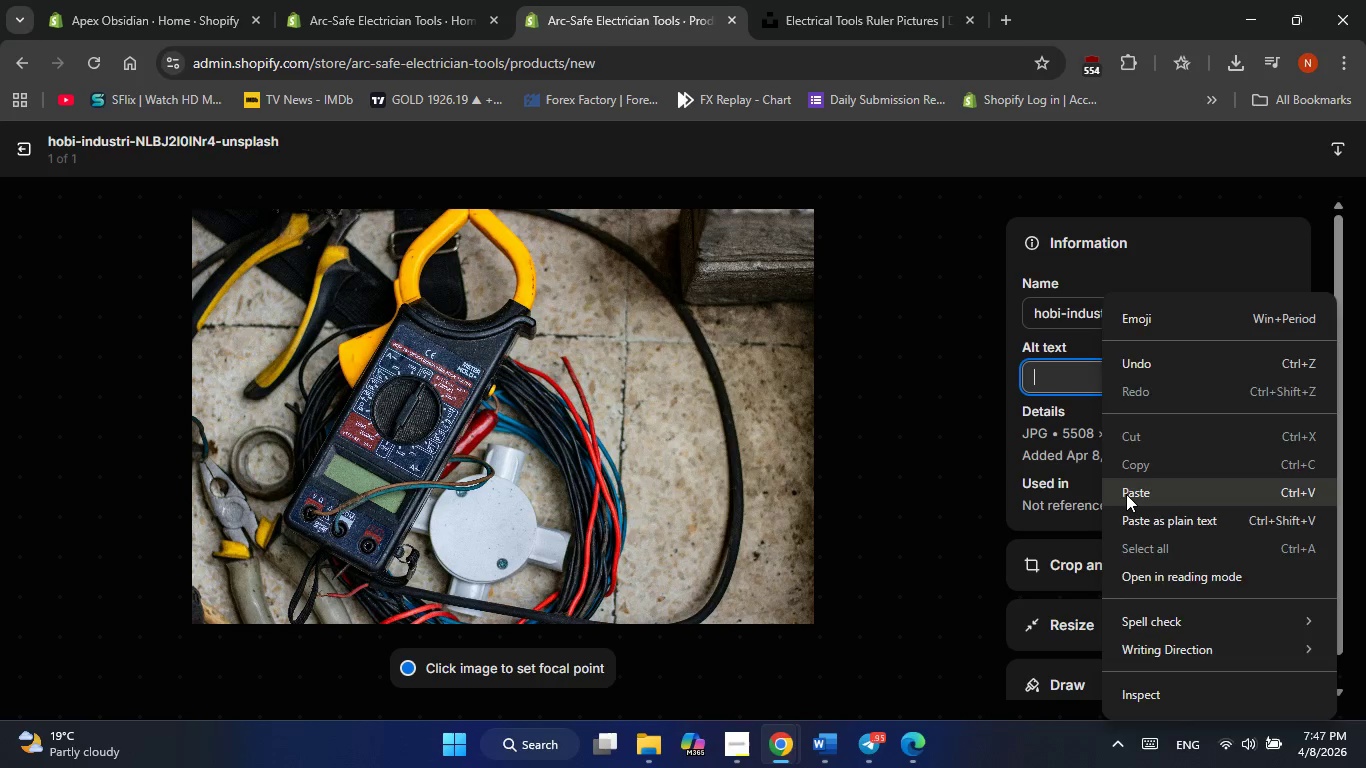 
left_click([1126, 494])
 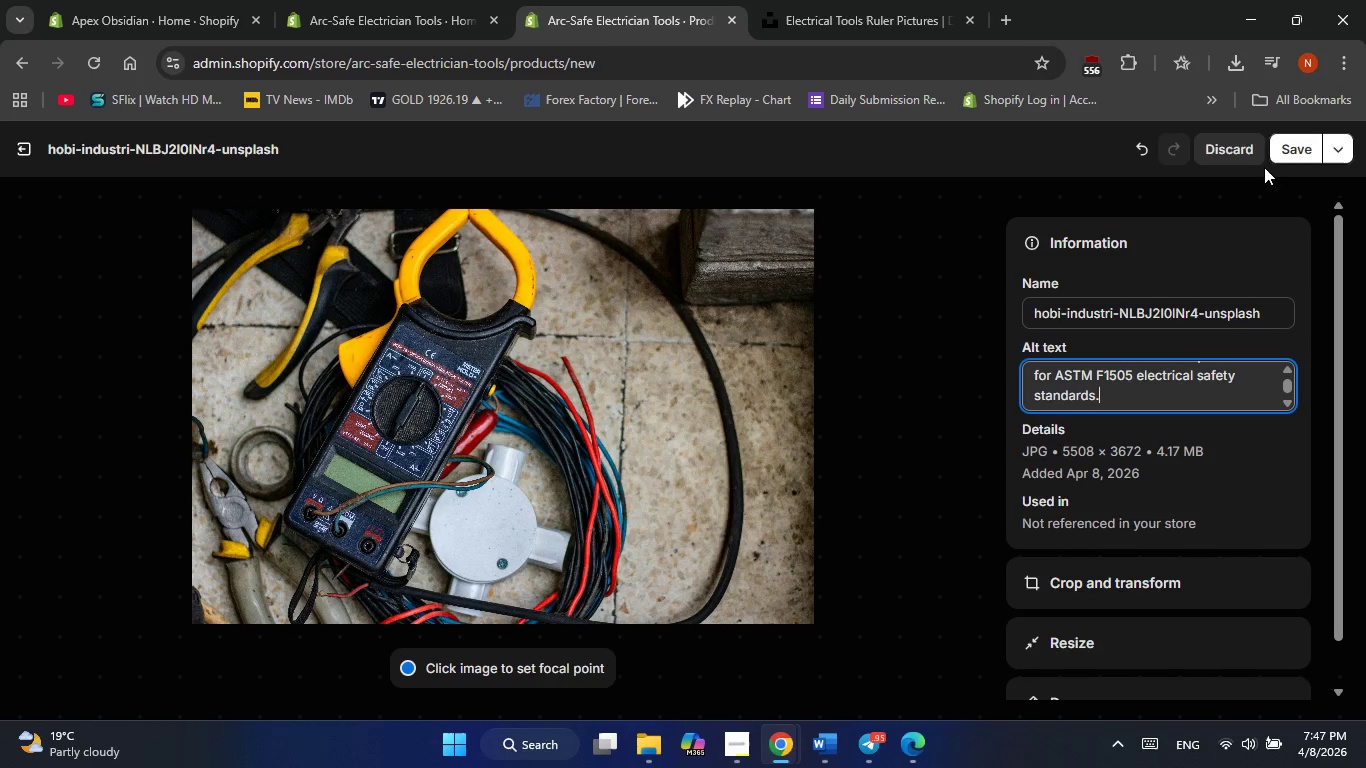 
left_click([1279, 150])
 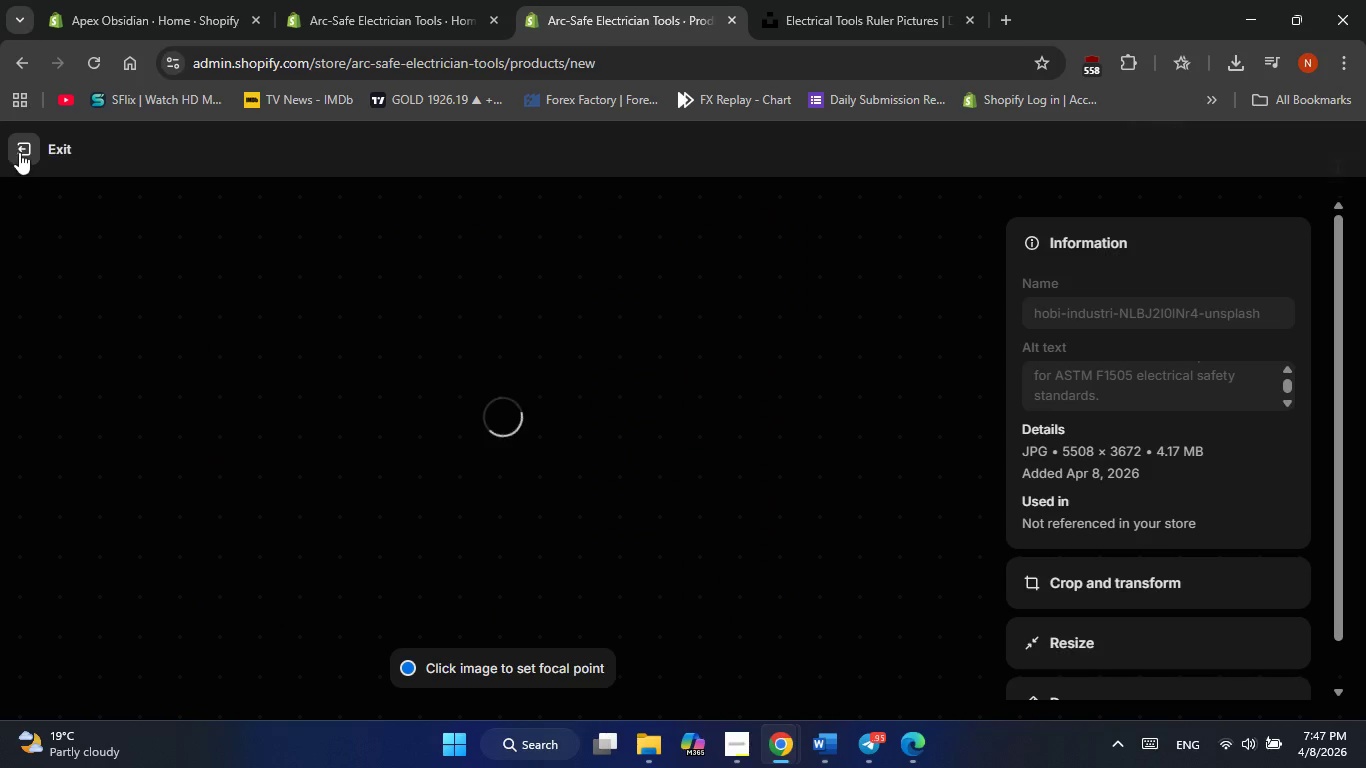 
left_click([21, 150])
 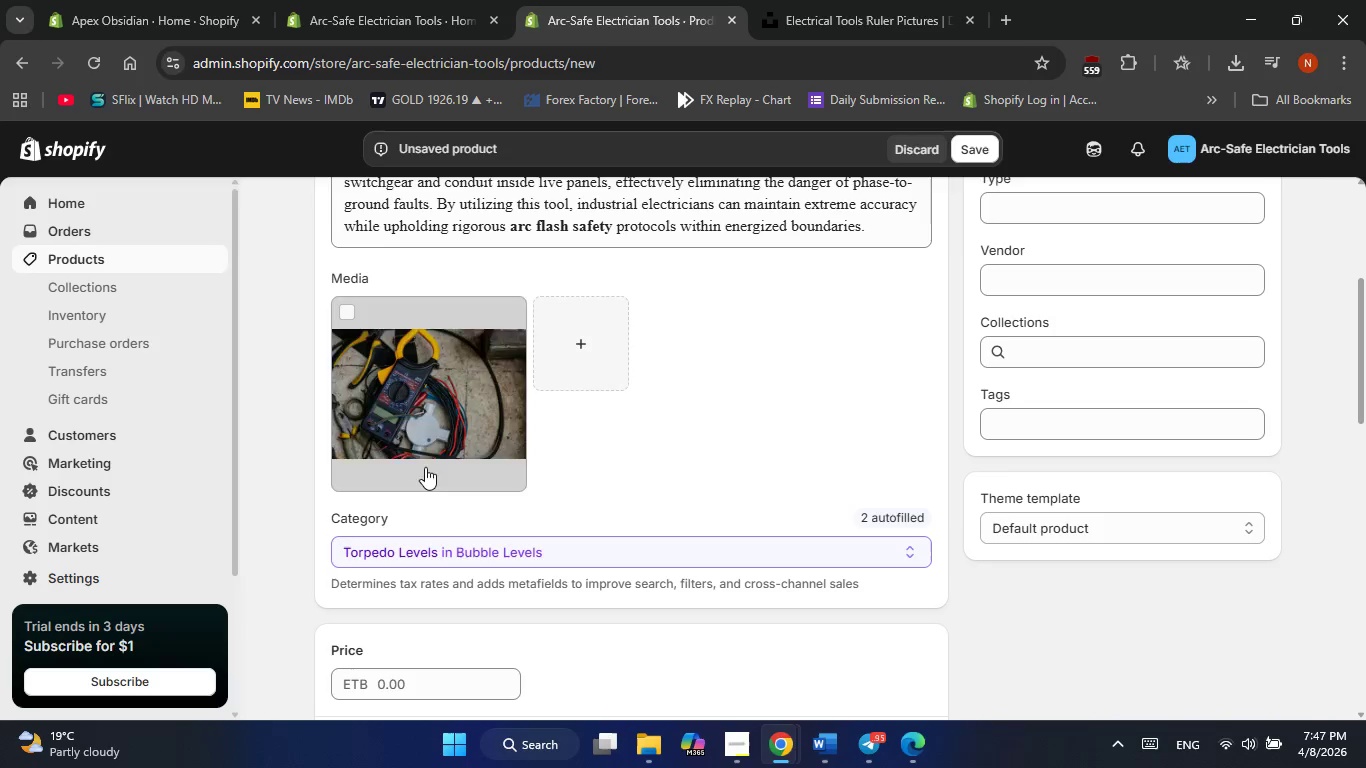 
scroll: coordinate [425, 467], scroll_direction: down, amount: 1.0
 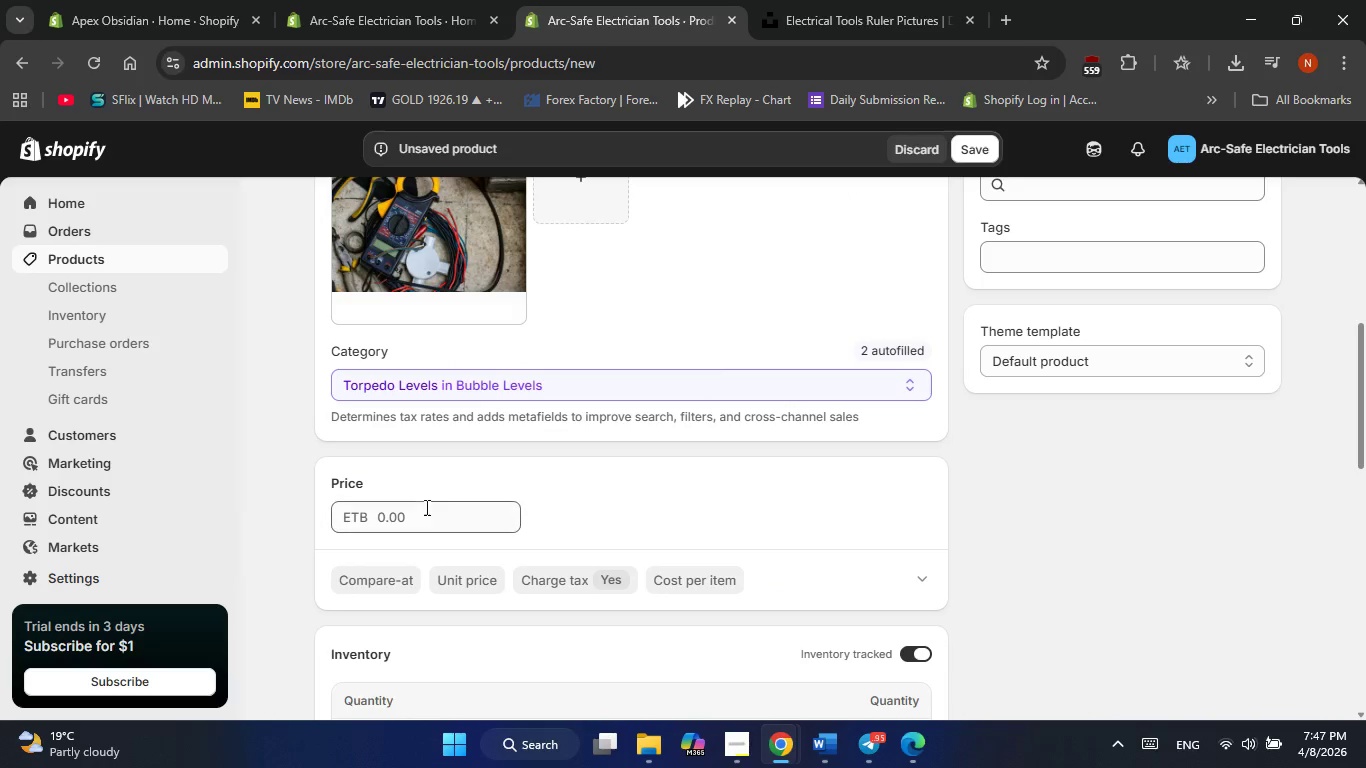 
left_click([425, 512])
 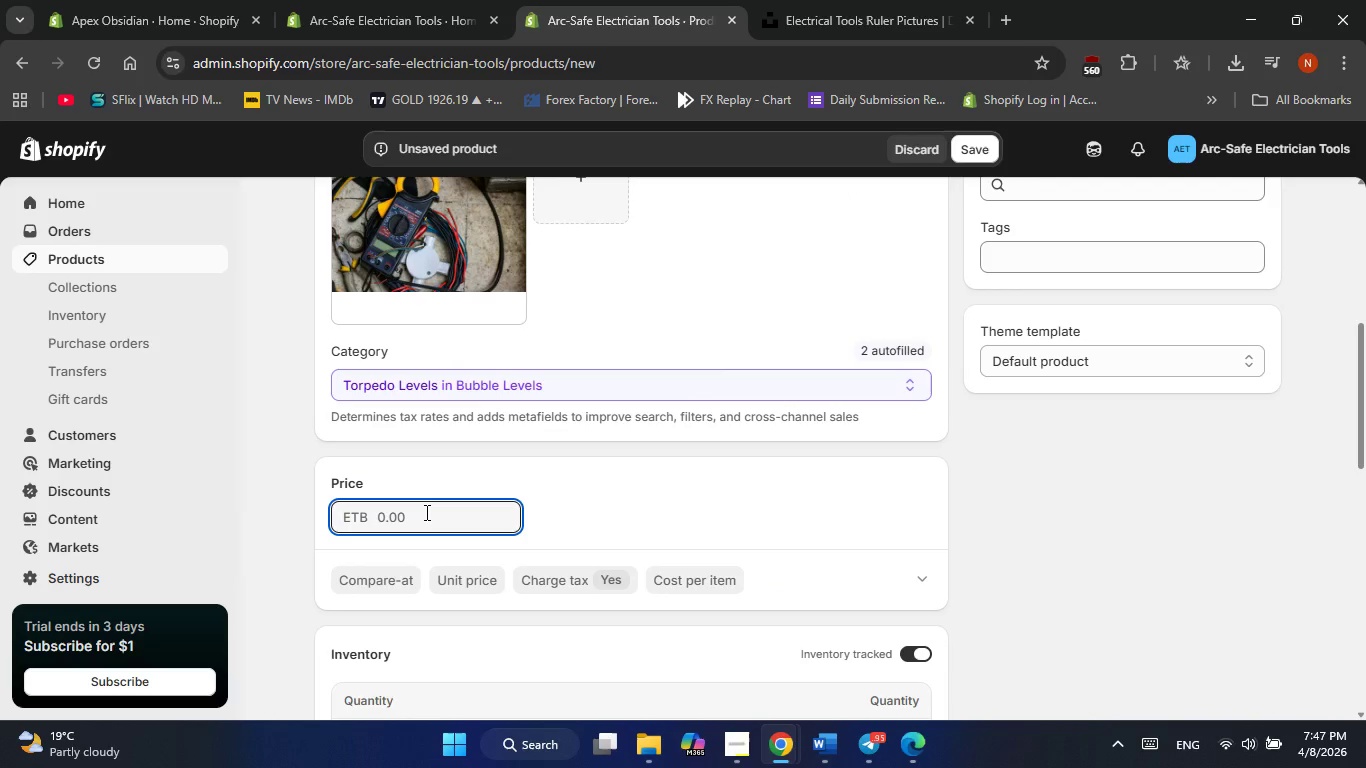 
key(Numpad9)
 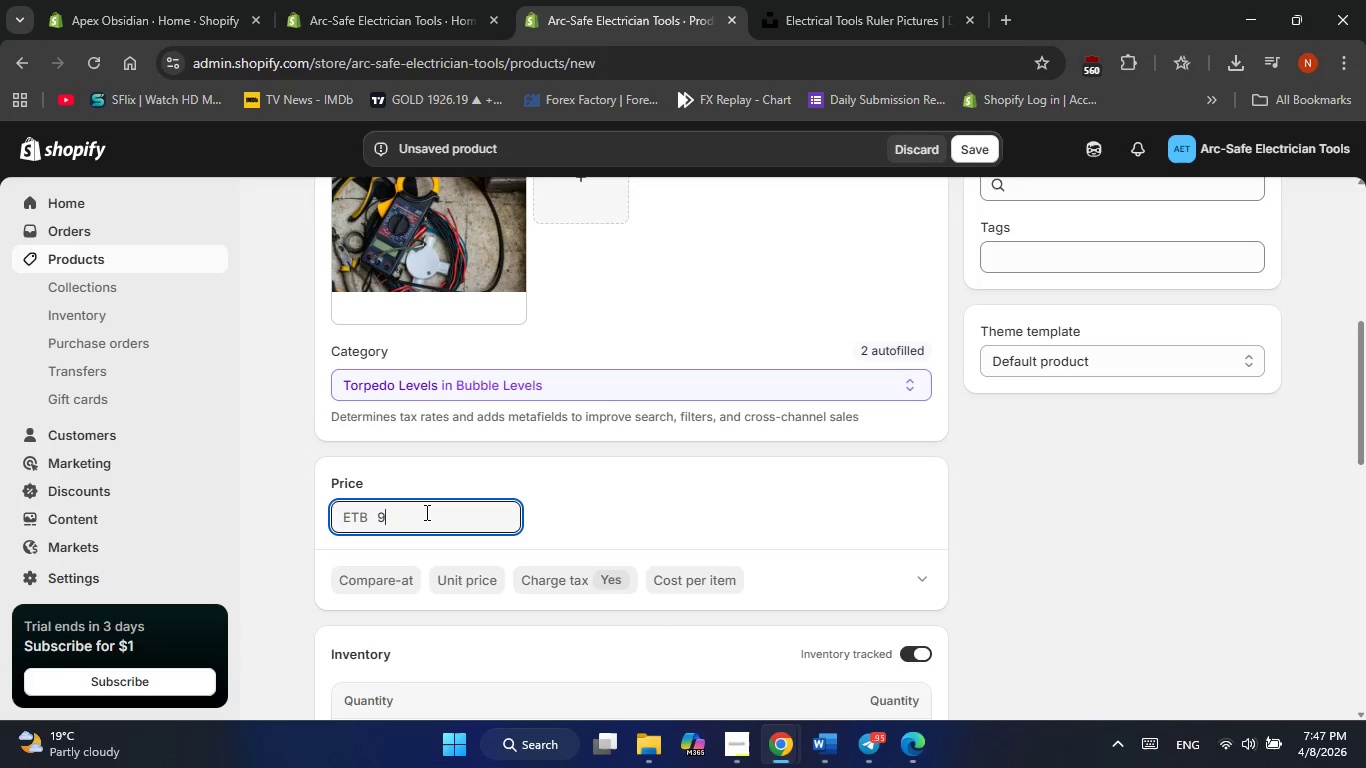 
key(Numpad0)
 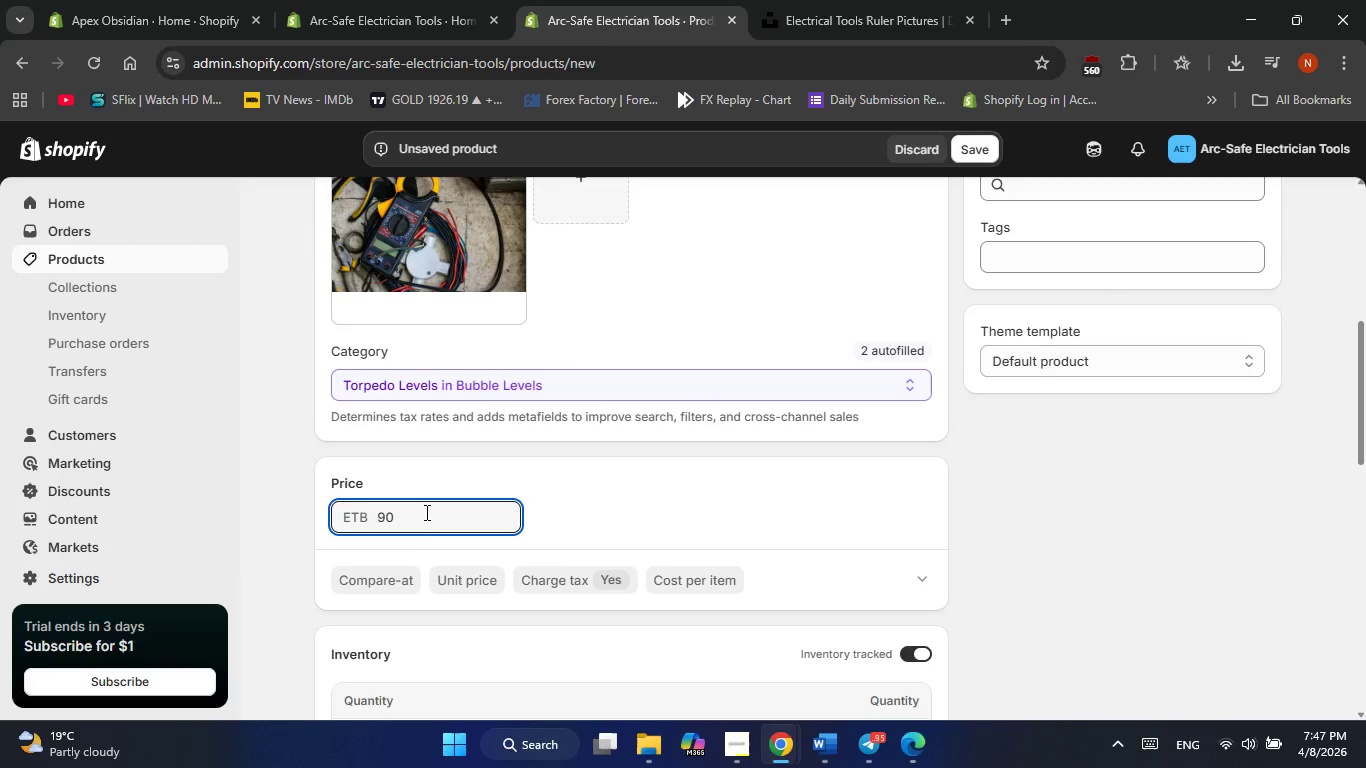 
scroll: coordinate [425, 512], scroll_direction: down, amount: 2.0
 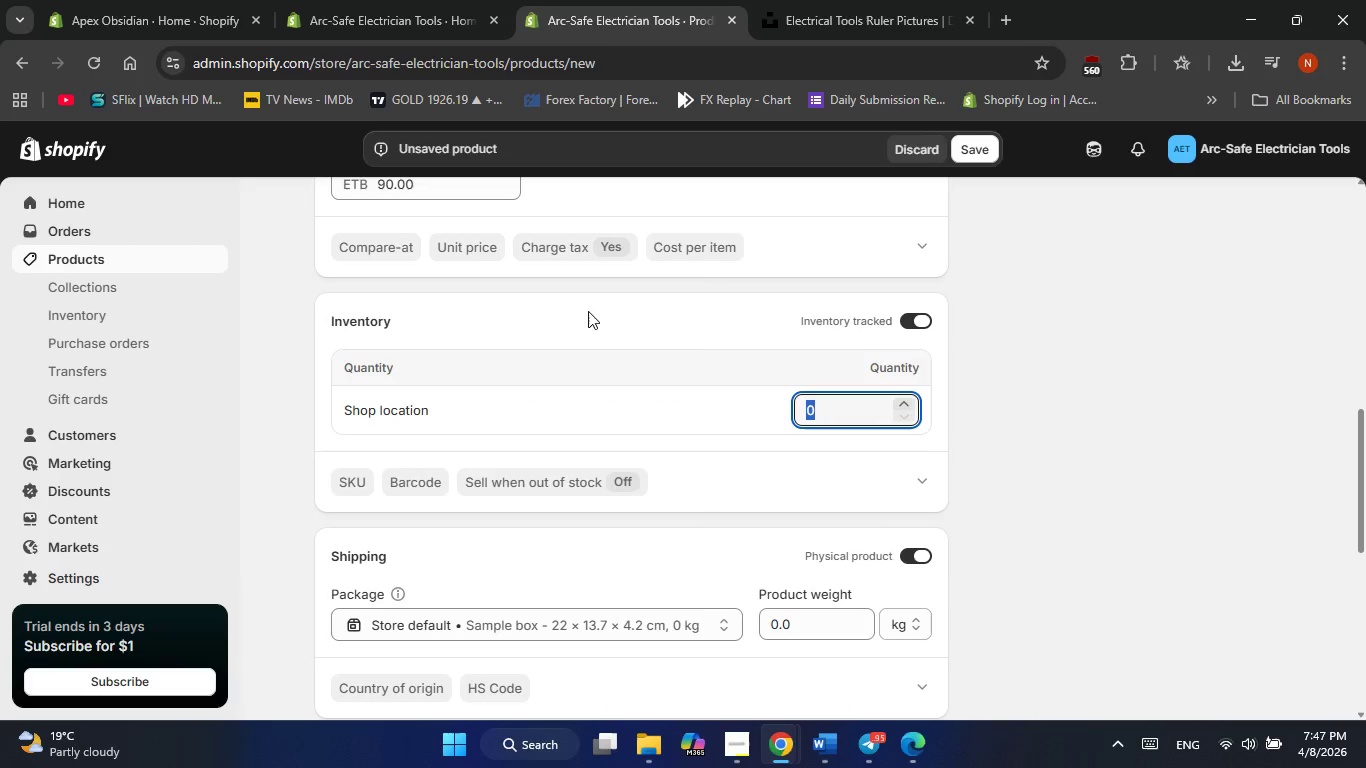 
left_click([471, 254])
 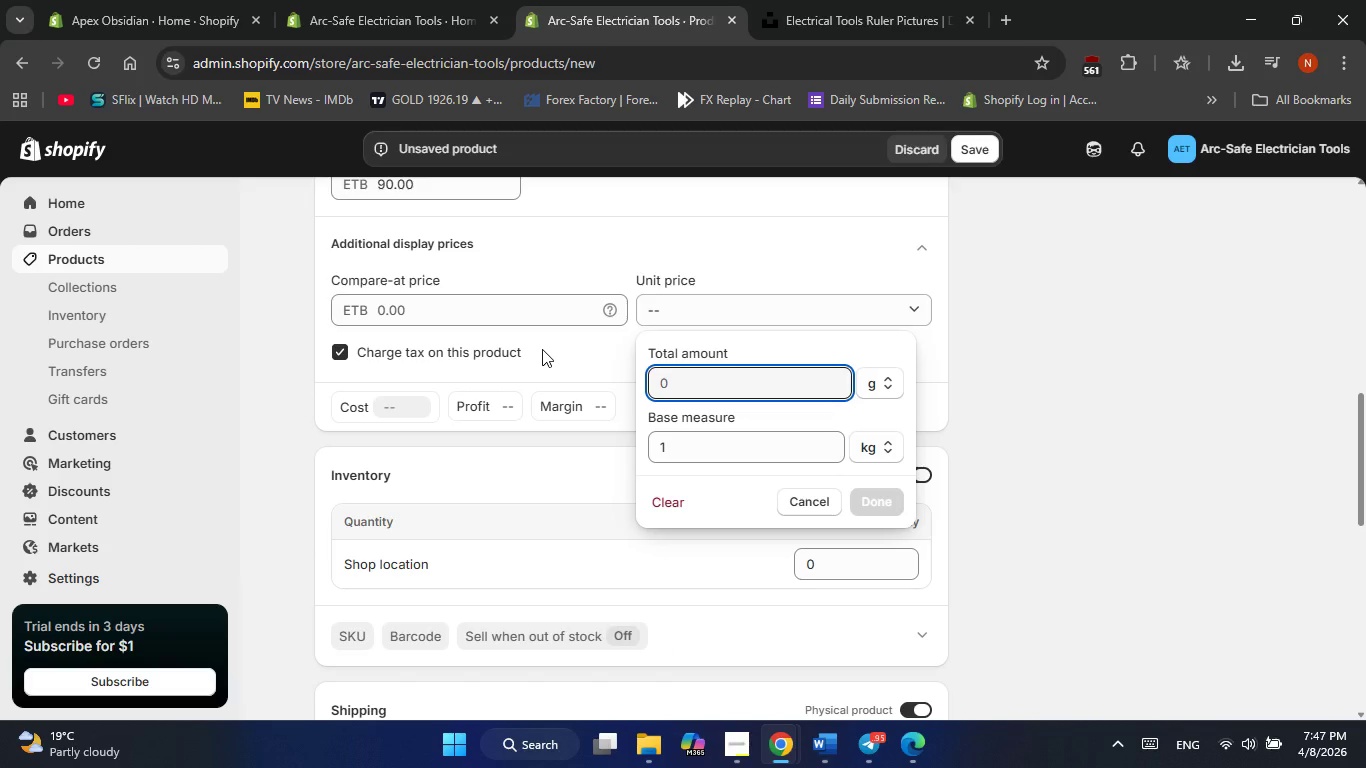 
scroll: coordinate [542, 349], scroll_direction: none, amount: 0.0
 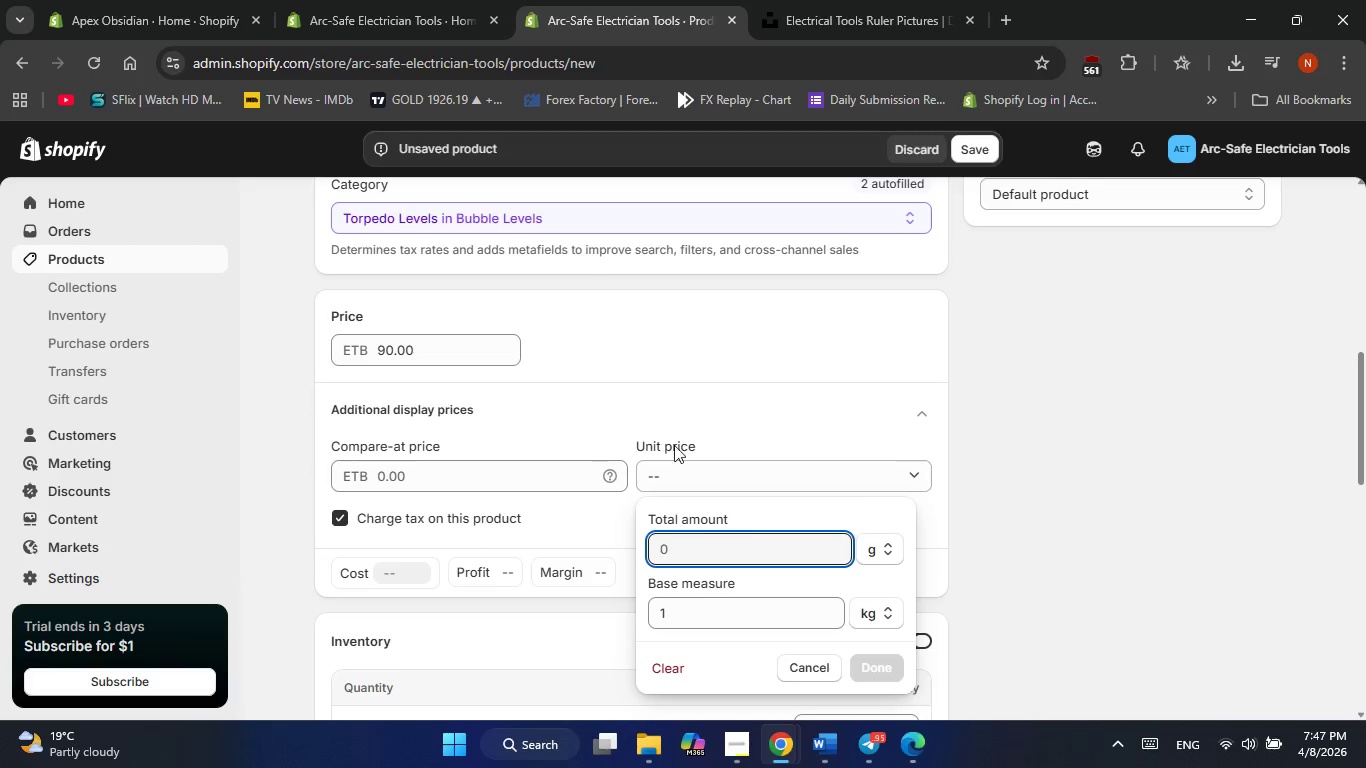 
left_click([811, 675])
 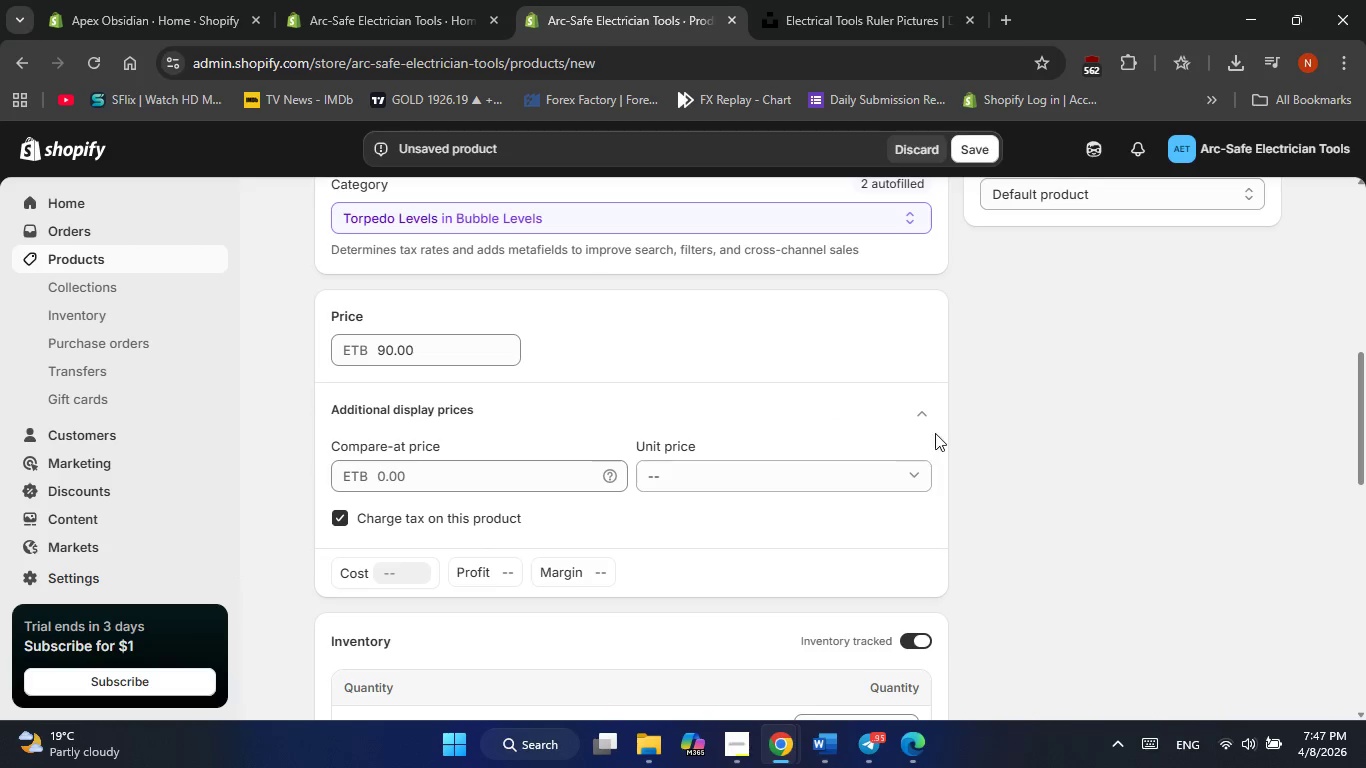 
left_click([925, 418])
 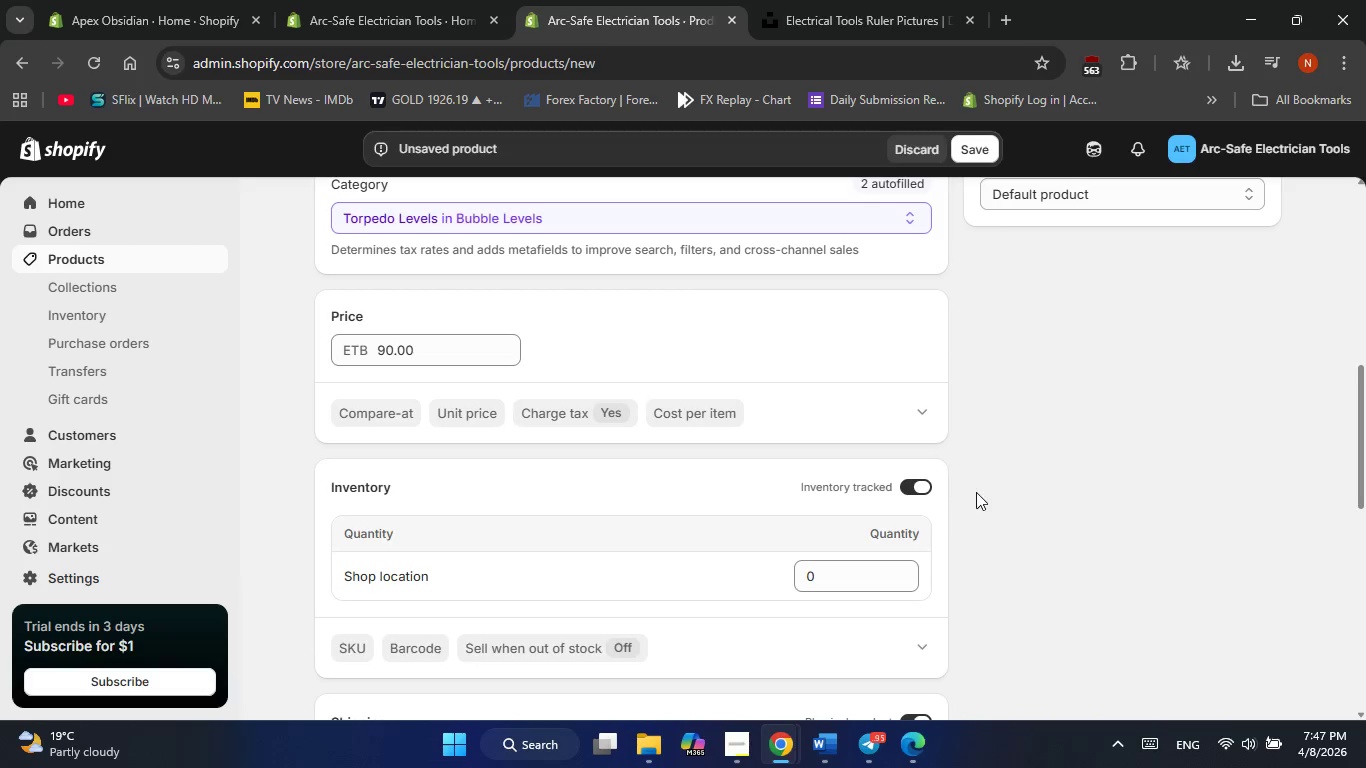 
scroll: coordinate [977, 492], scroll_direction: none, amount: 0.0
 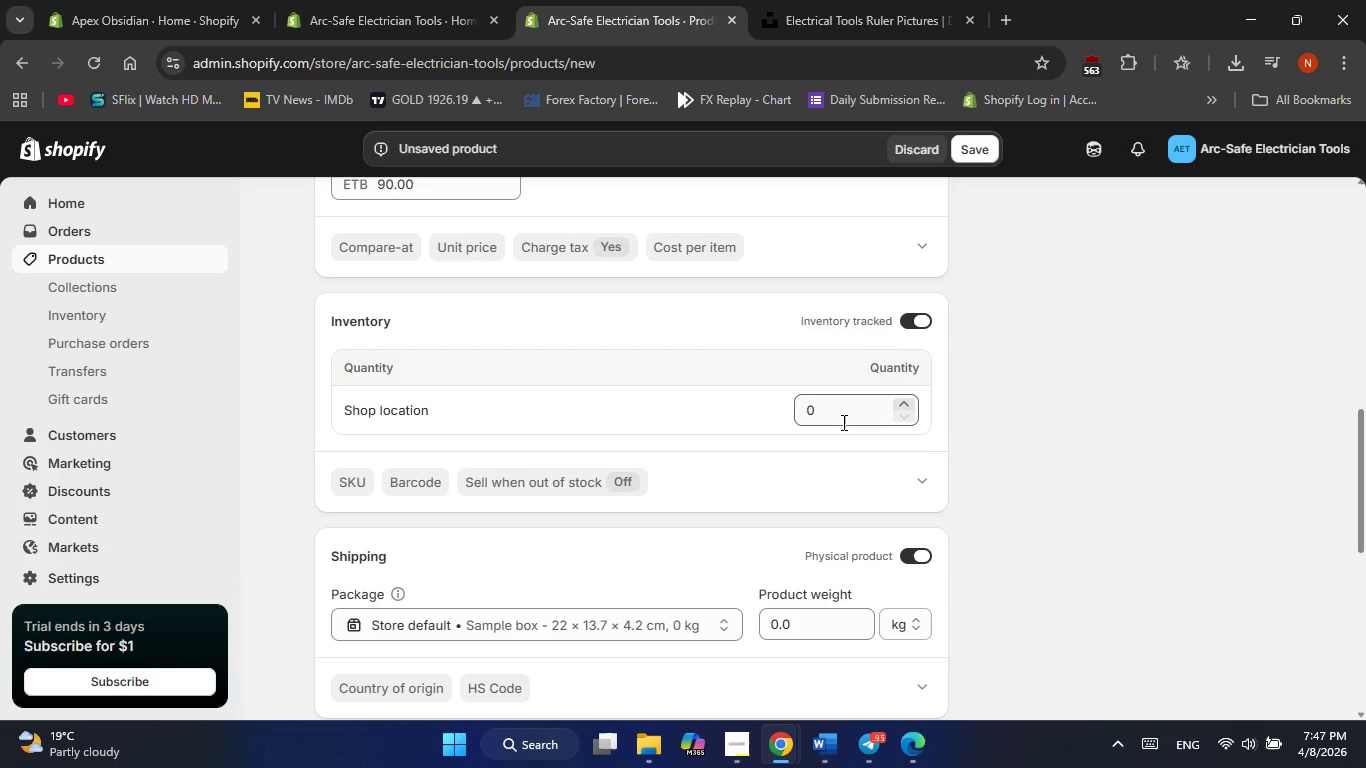 
left_click([846, 406])
 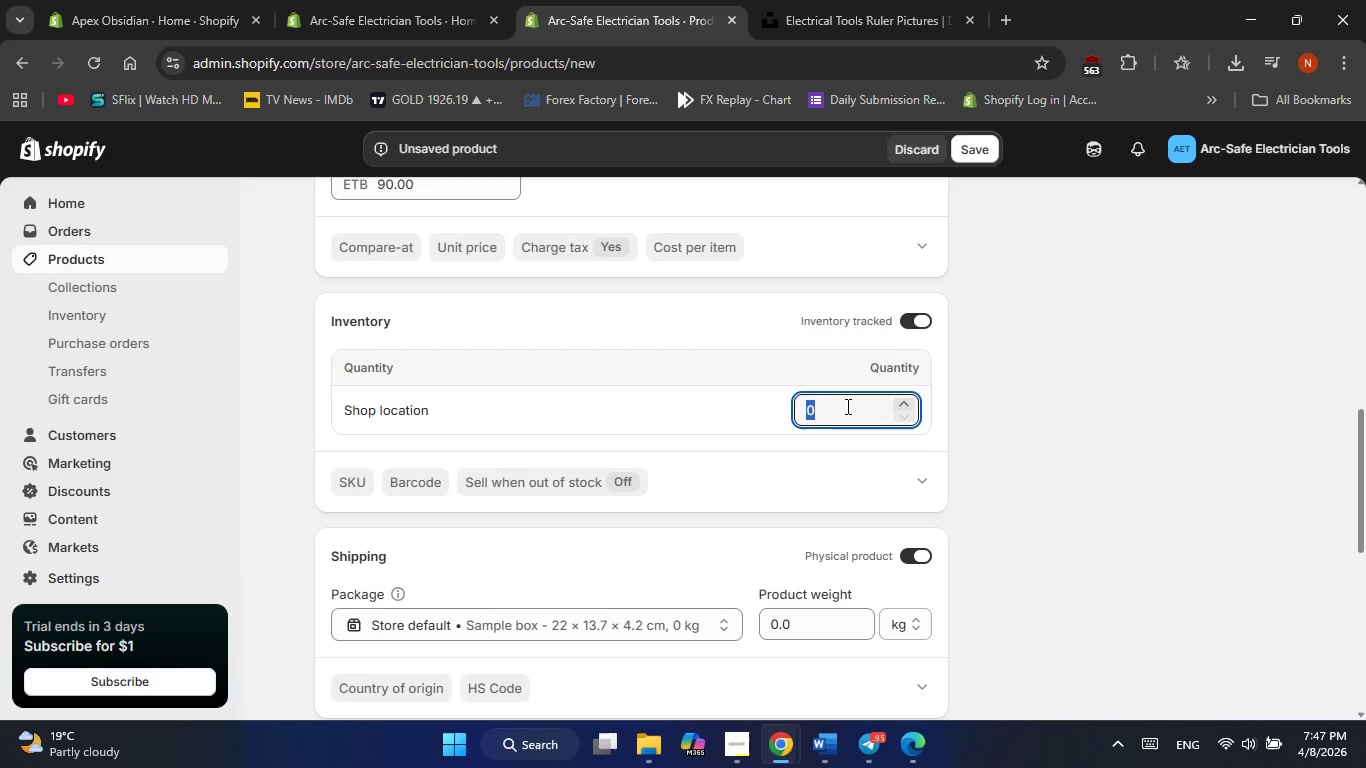 
key(Numpad5)
 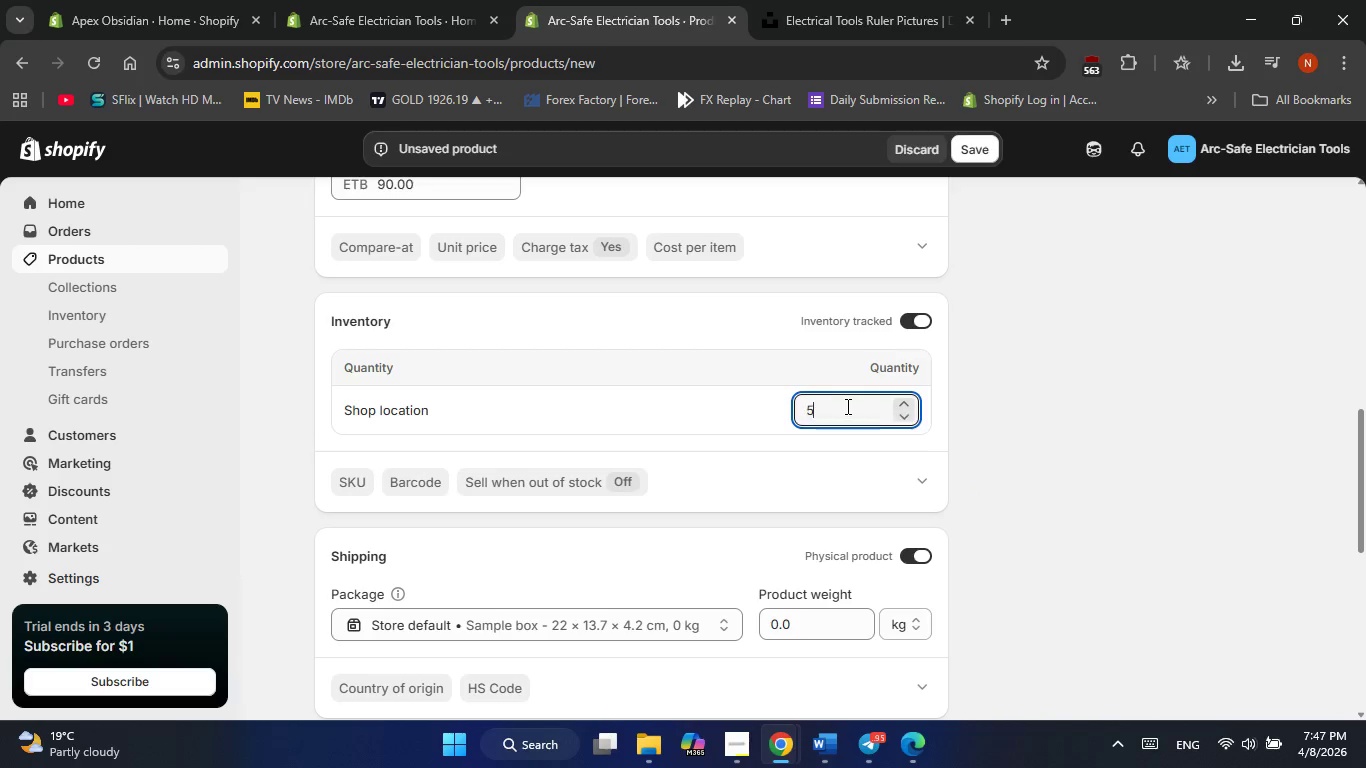 
key(Numpad0)
 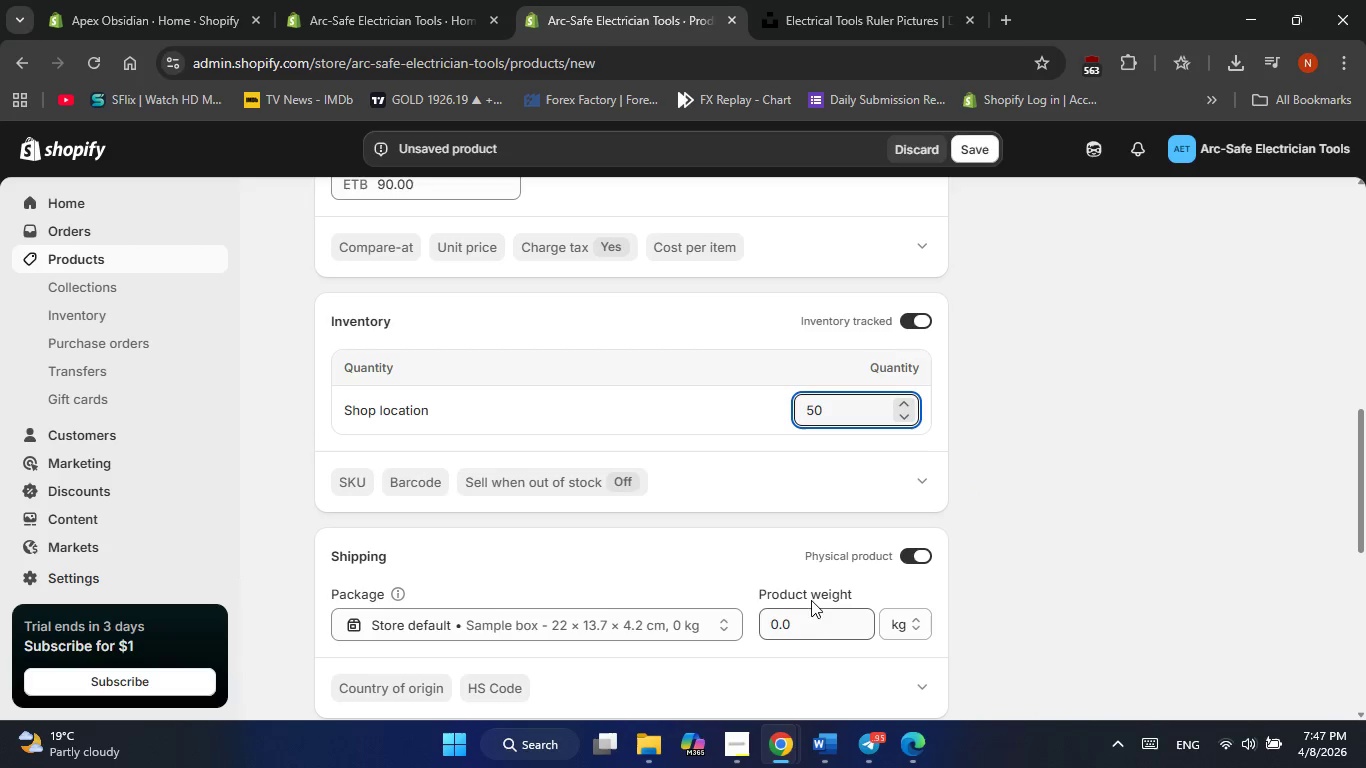 
left_click([810, 629])
 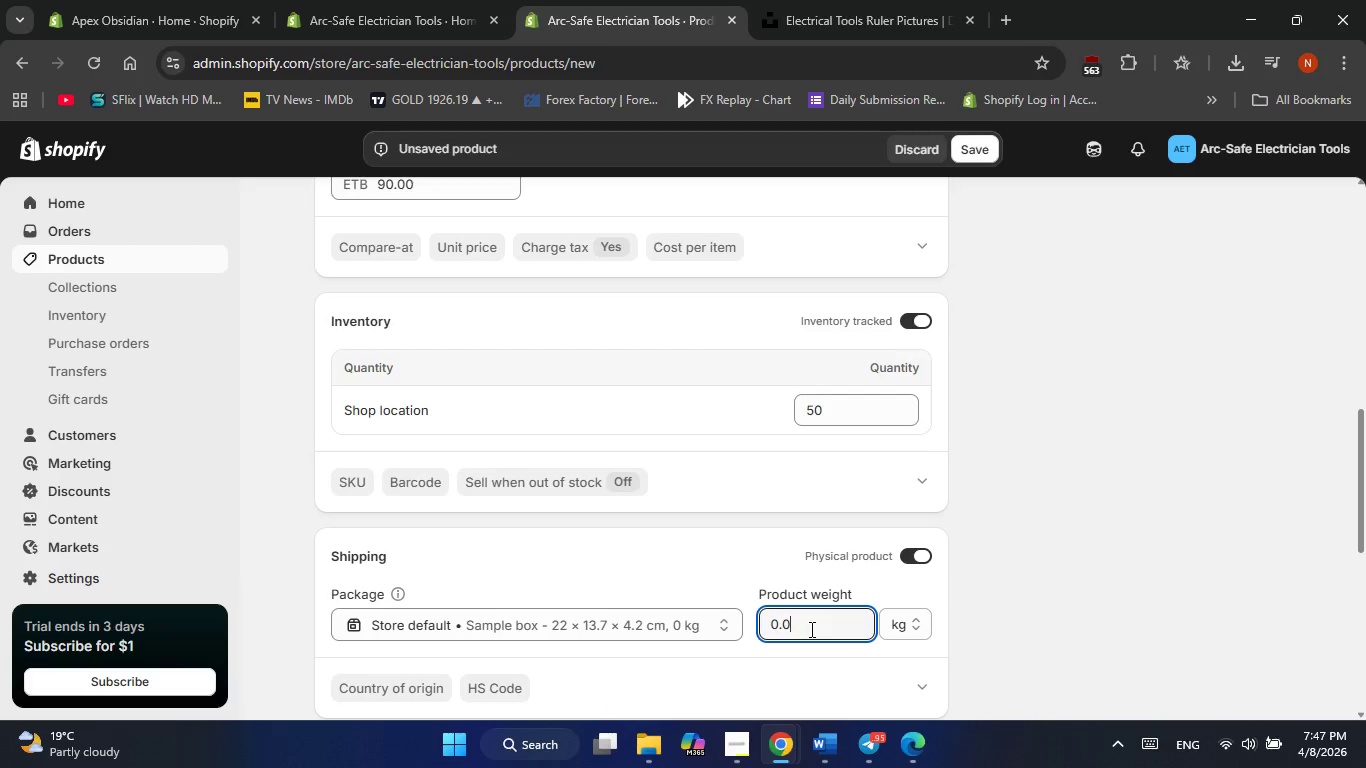 
key(Numpad2)
 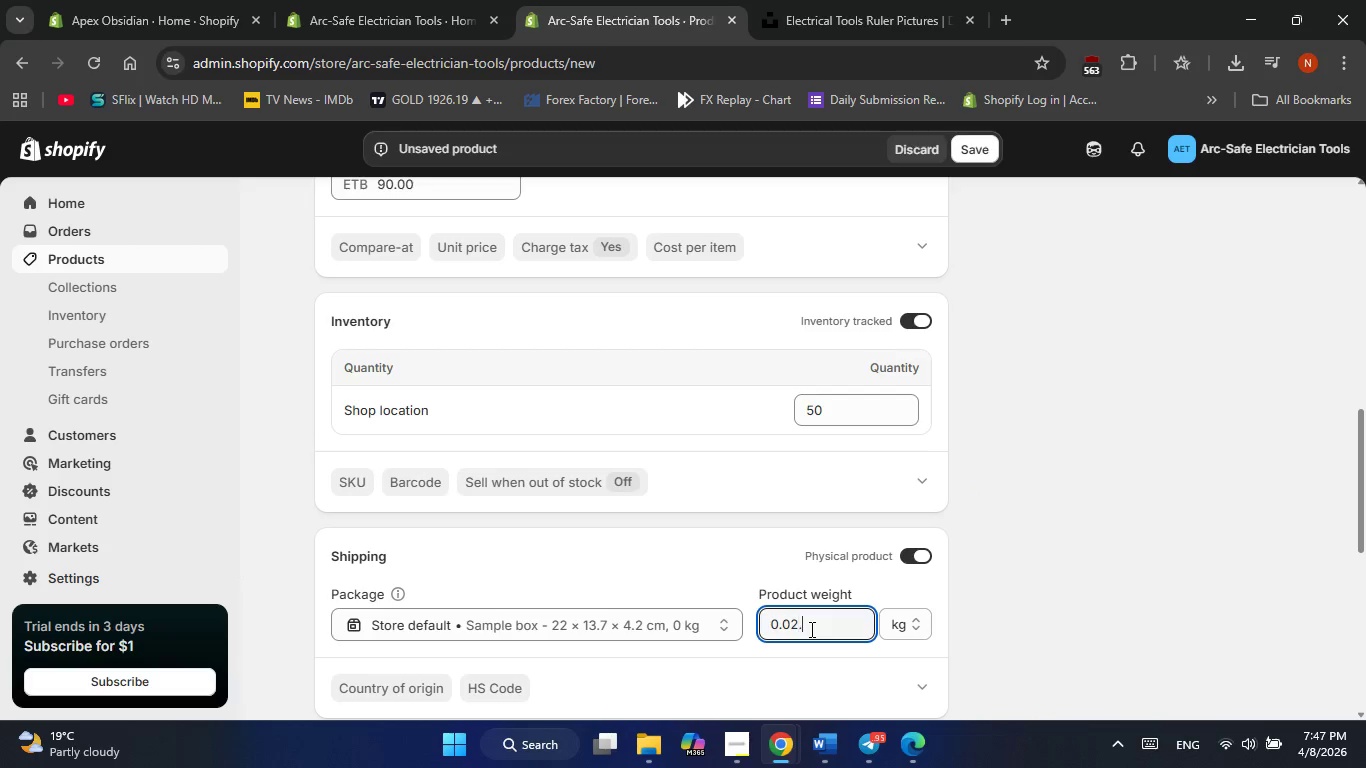 
key(NumpadDecimal)
 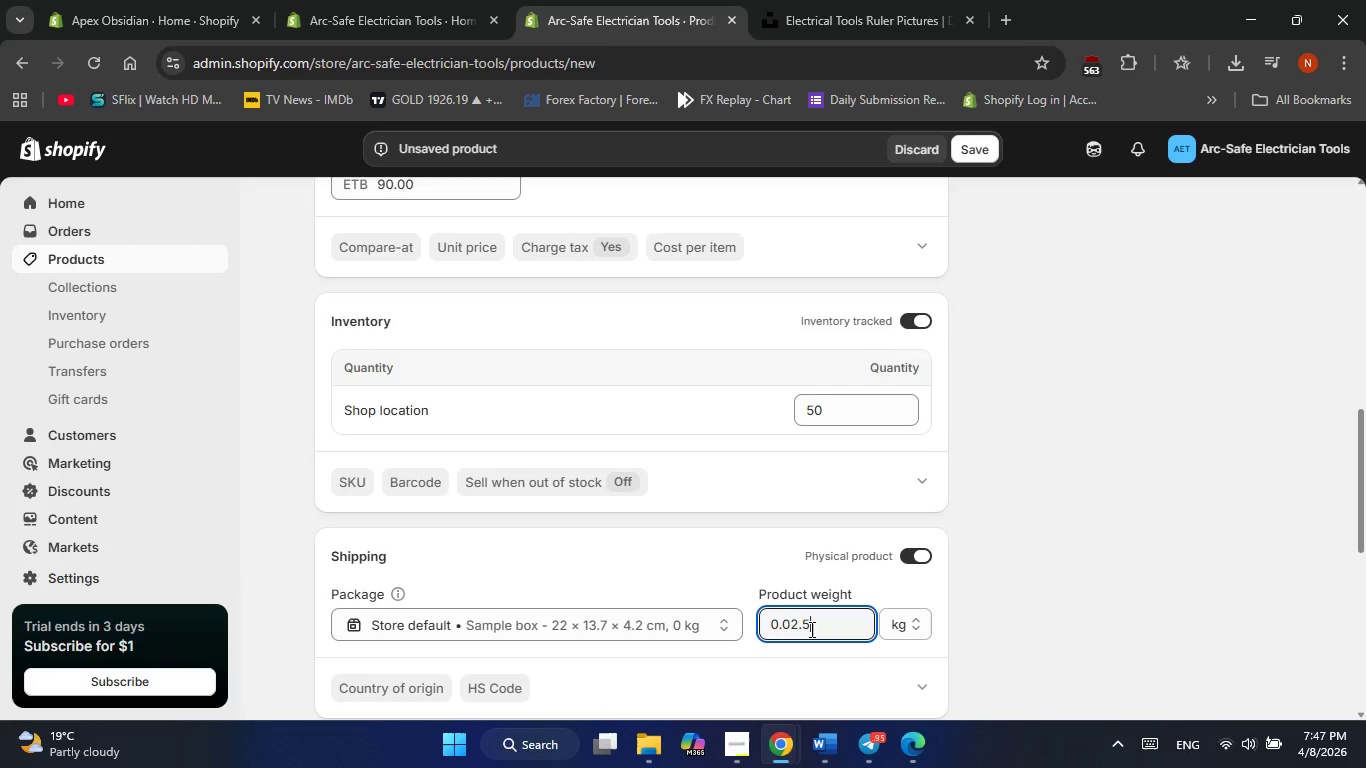 
key(Numpad5)
 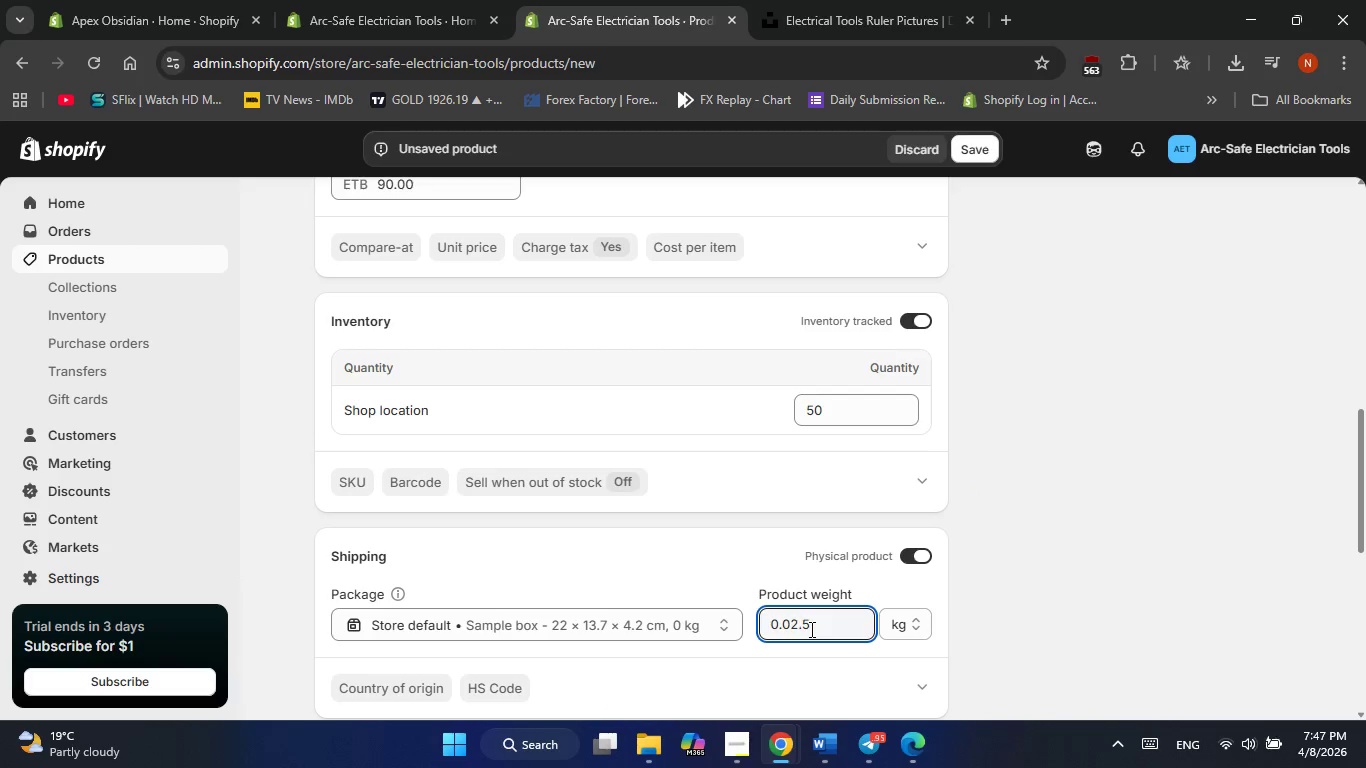 
key(ArrowLeft)
 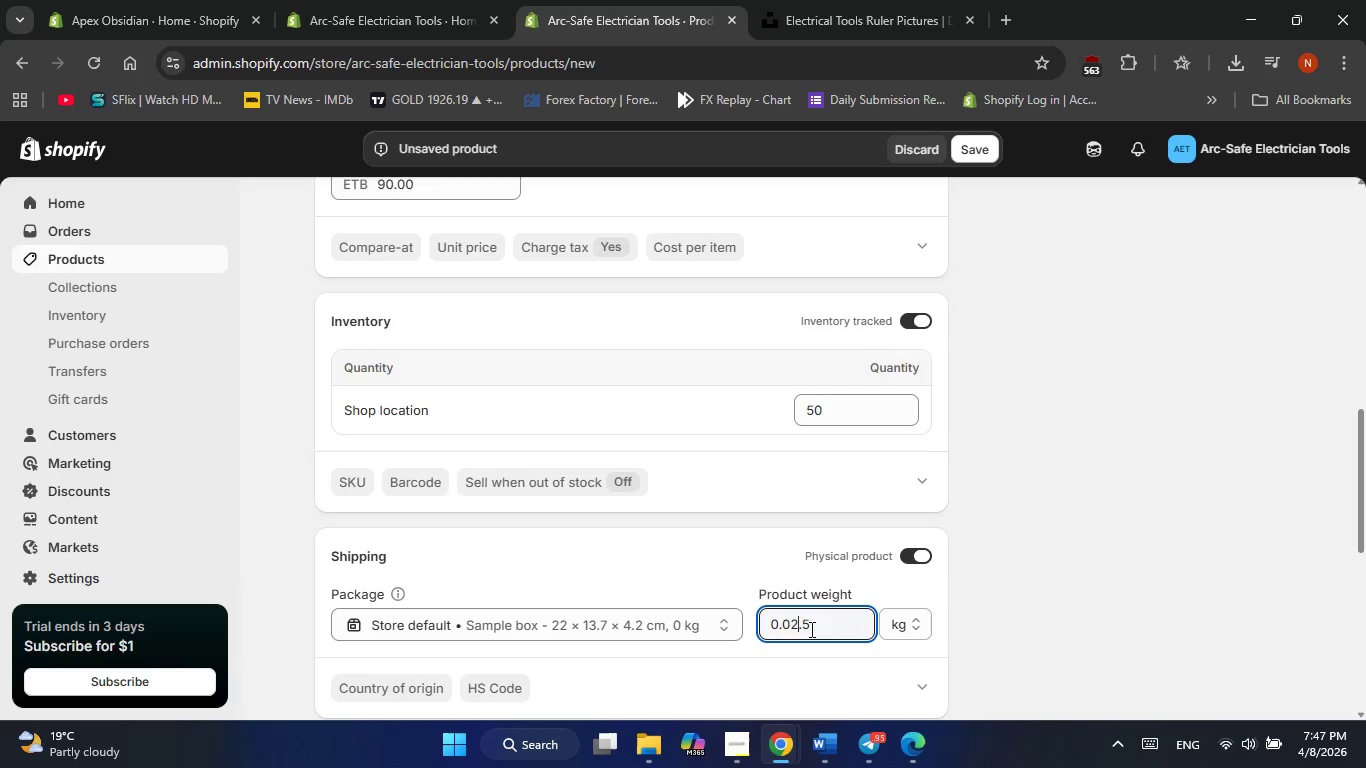 
key(ArrowLeft)
 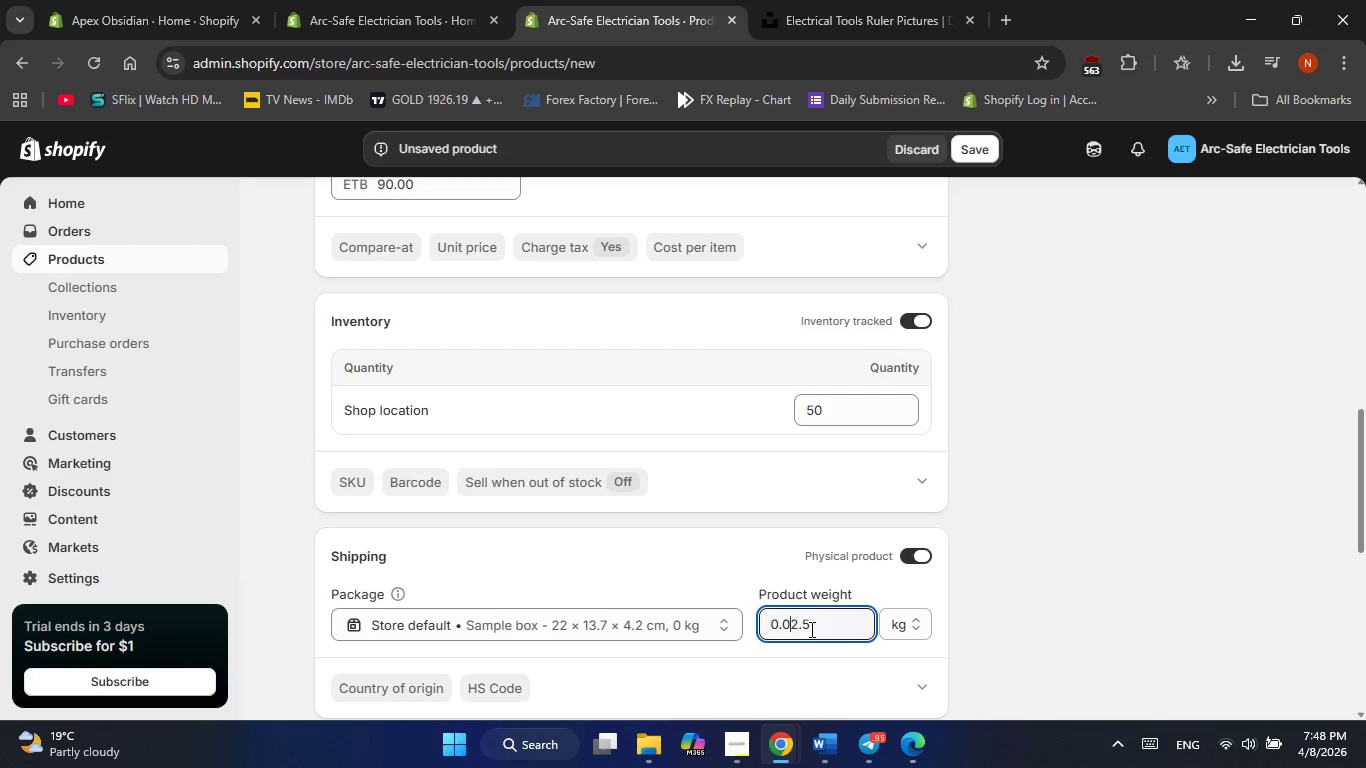 
key(ArrowLeft)
 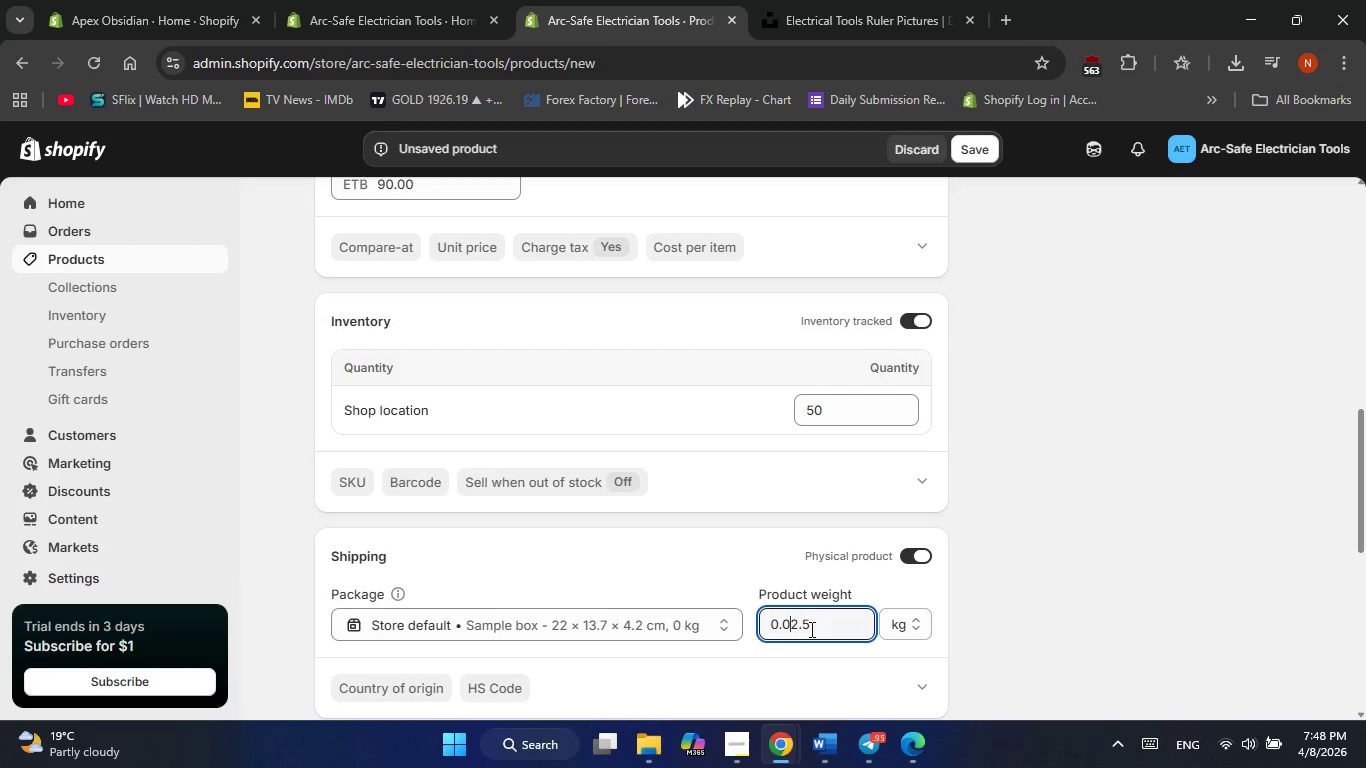 
key(Backspace)
 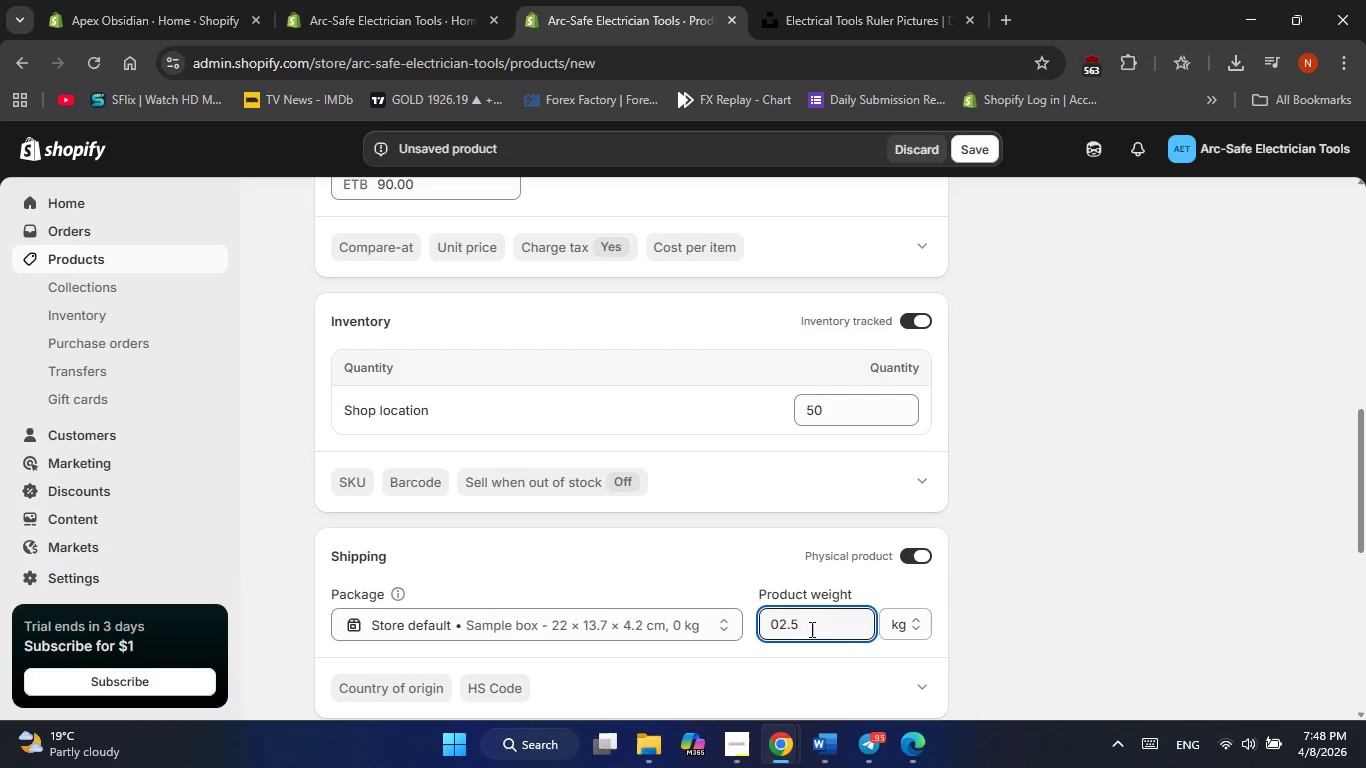 
key(Backspace)
 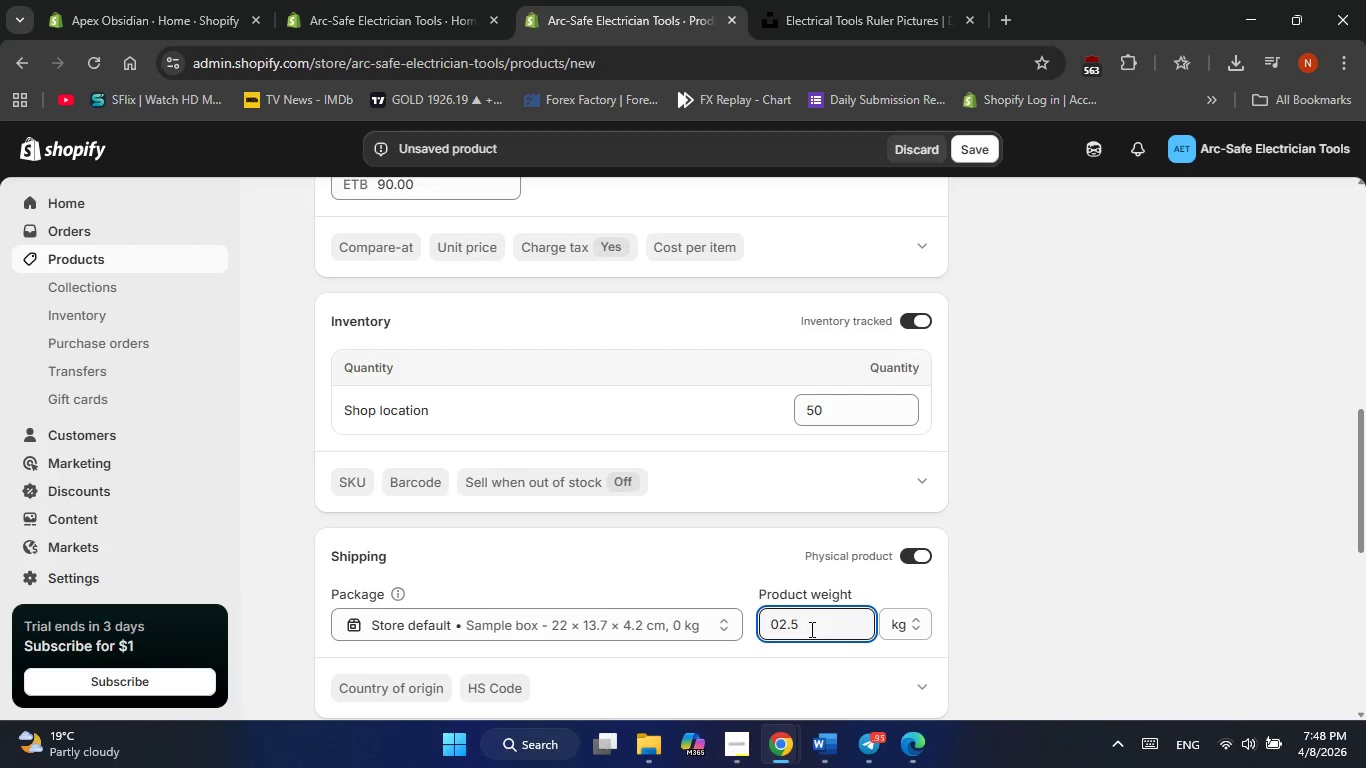 
key(Backspace)
 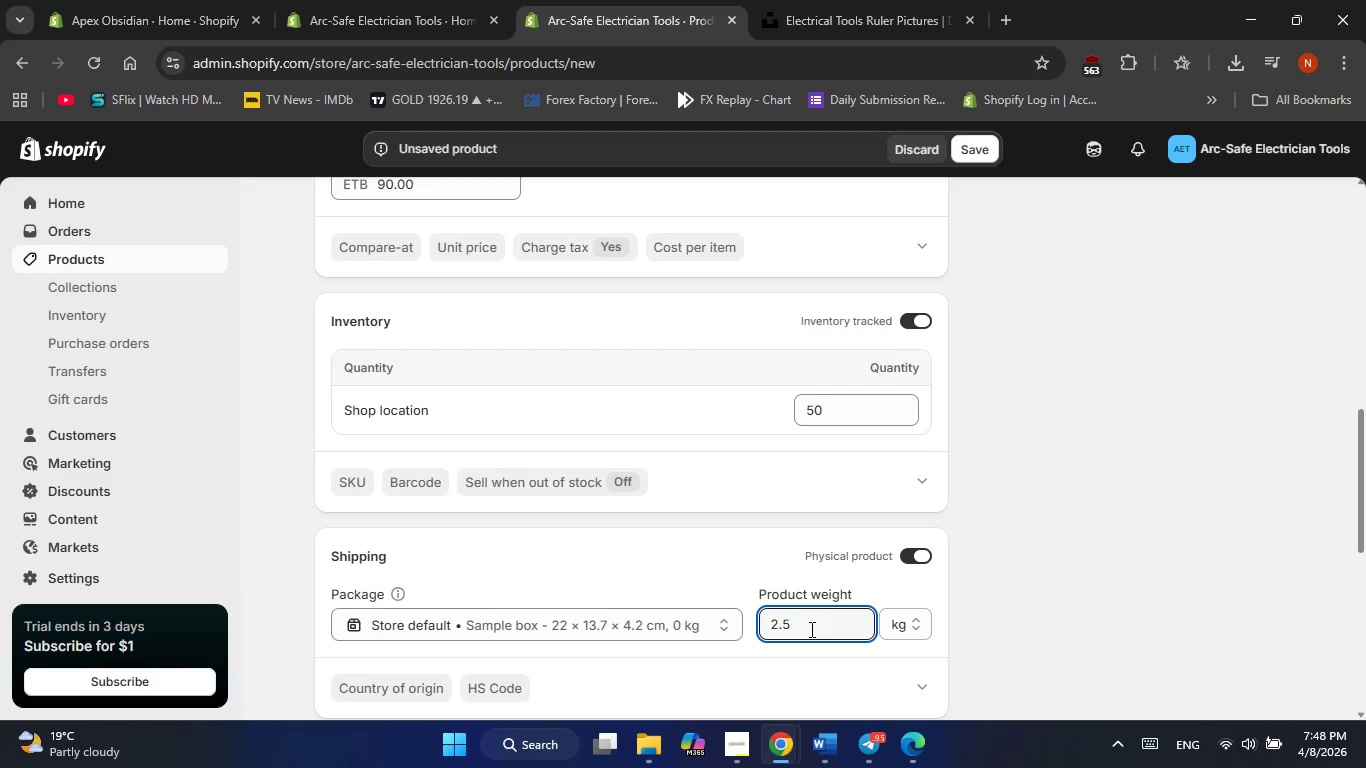 
key(Backspace)
 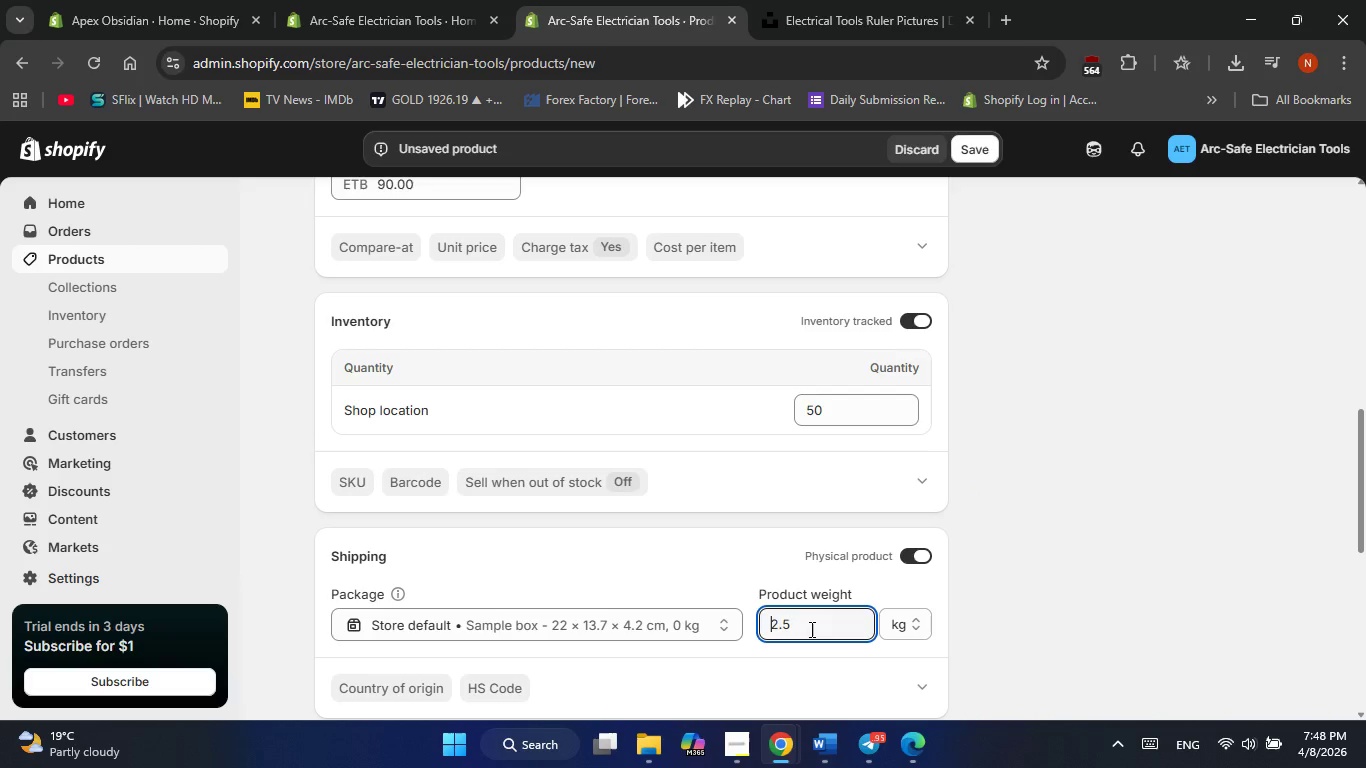 
key(Enter)
 